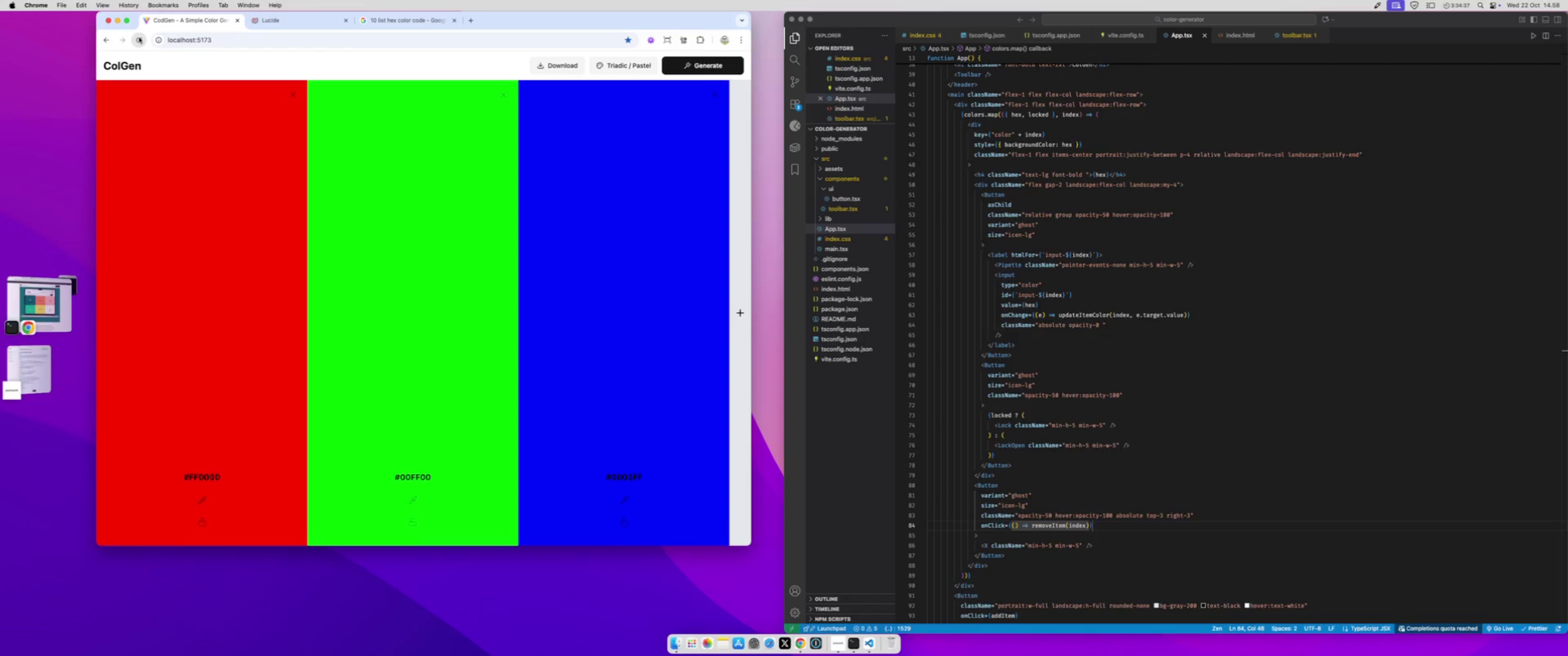 
triple_click([139, 37])
 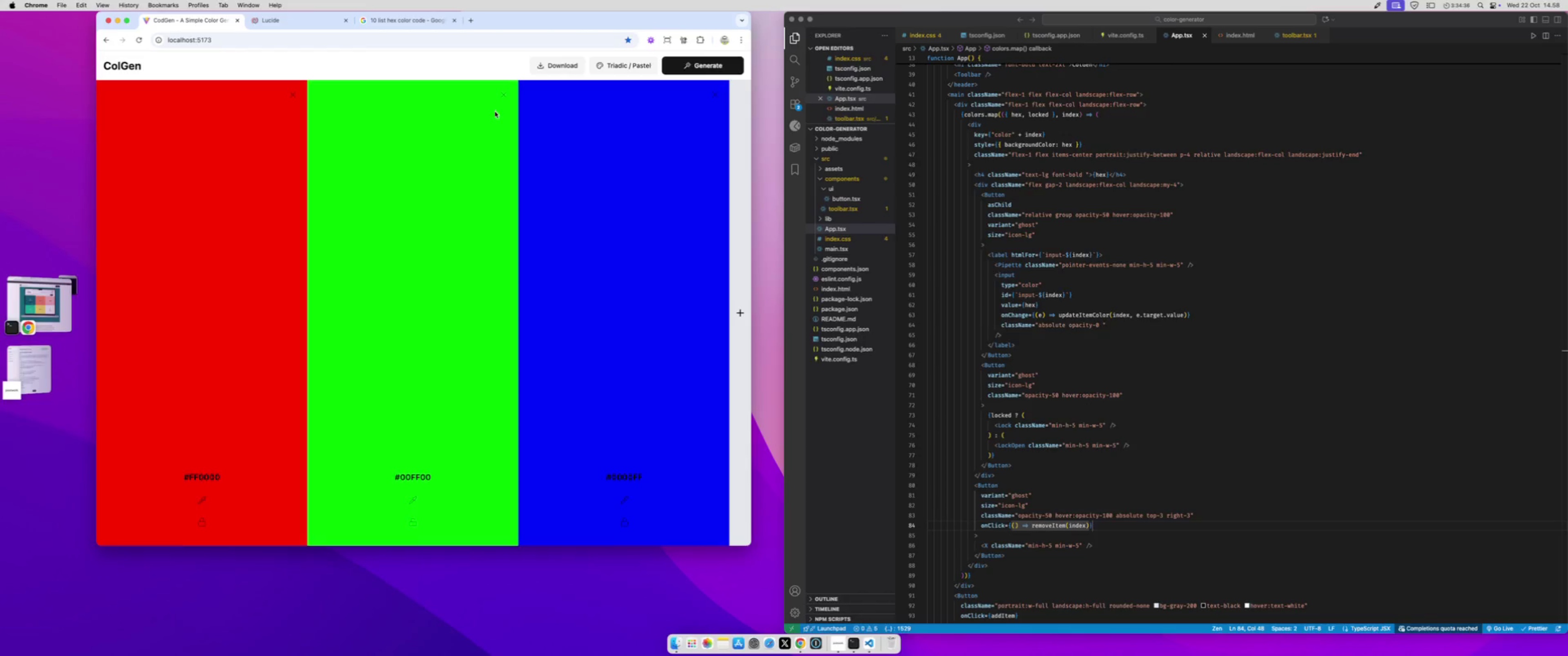 
mouse_move([512, 99])
 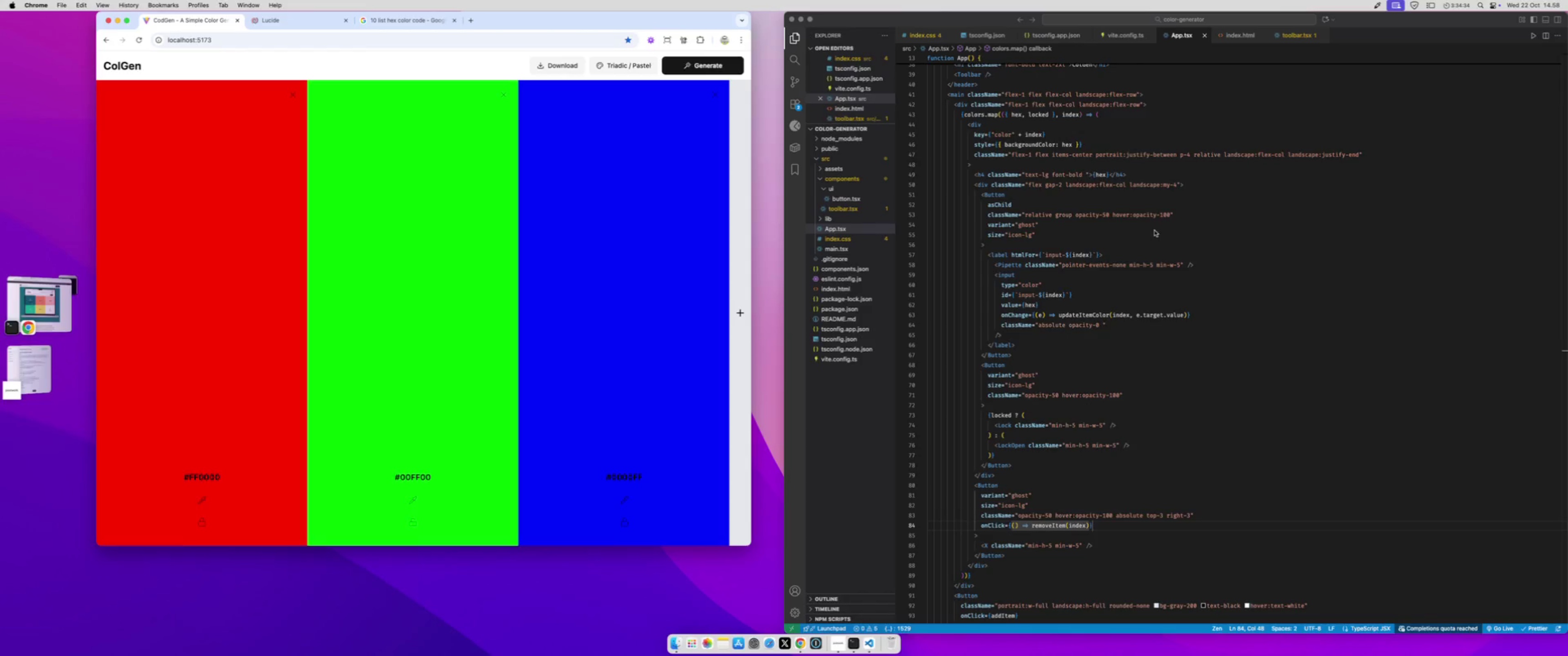 
scroll: coordinate [1176, 262], scroll_direction: up, amount: 19.0
 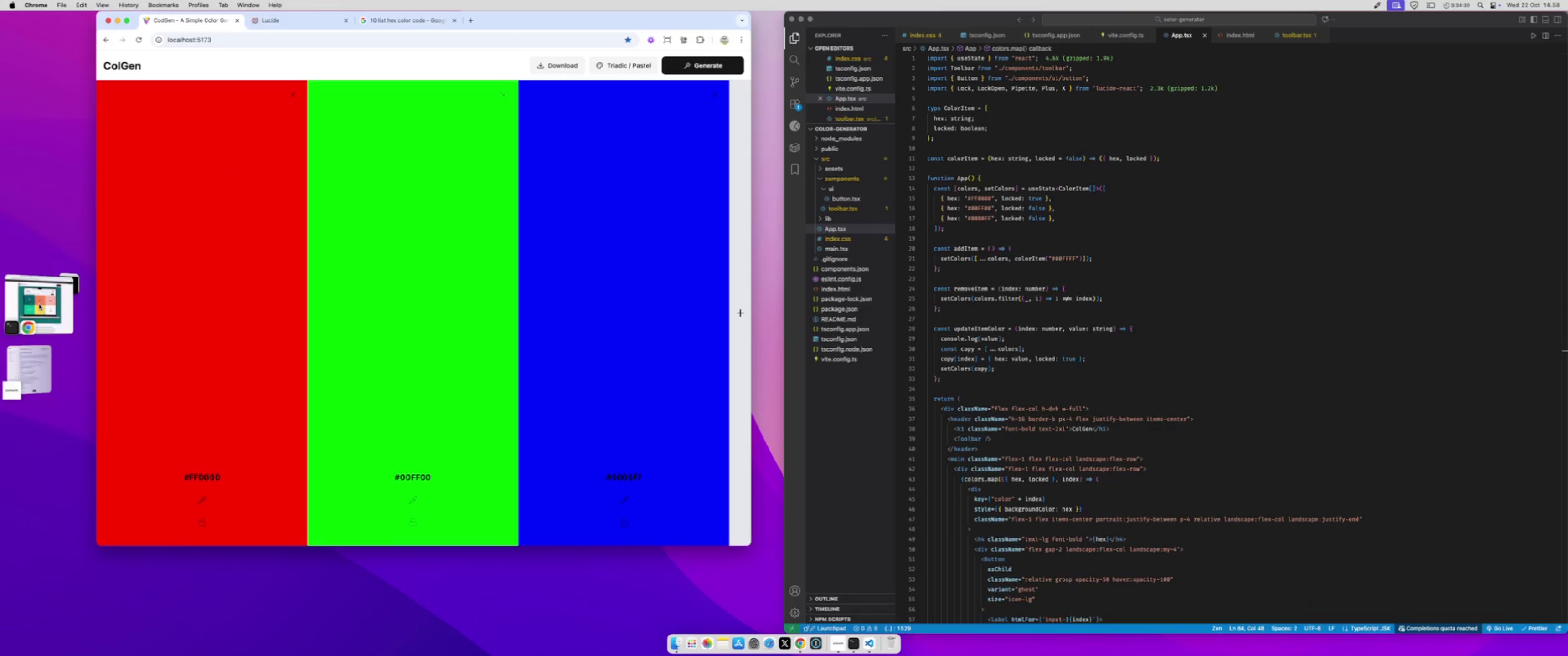 
left_click([39, 304])
 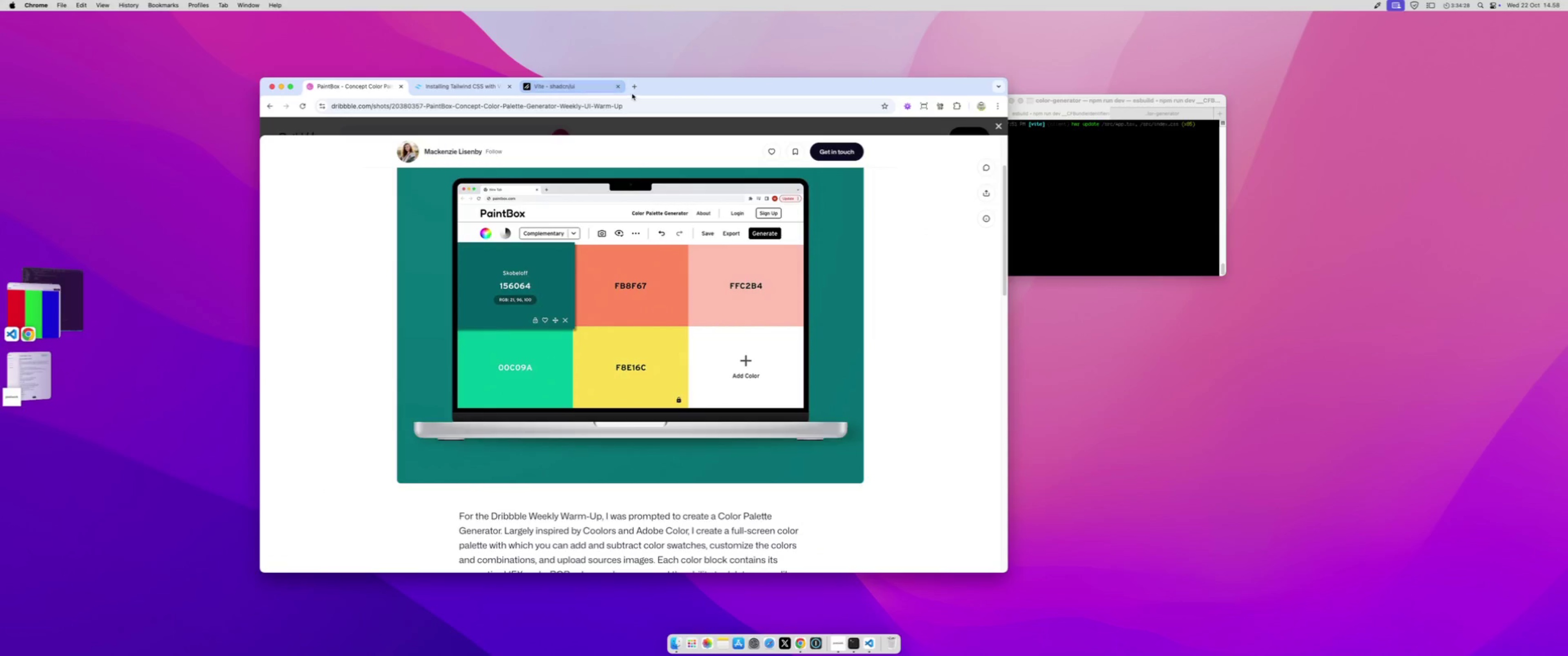 
left_click([634, 83])
 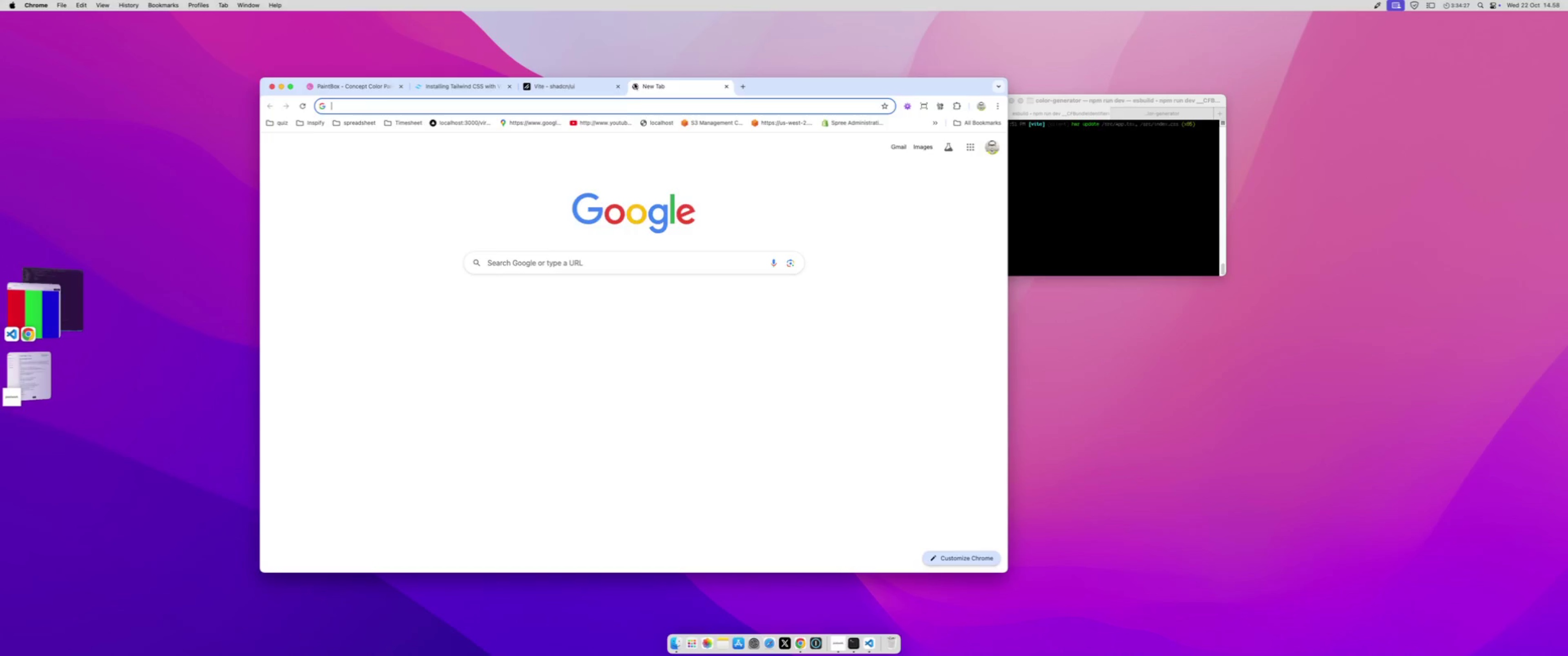 
type(react-hot)
 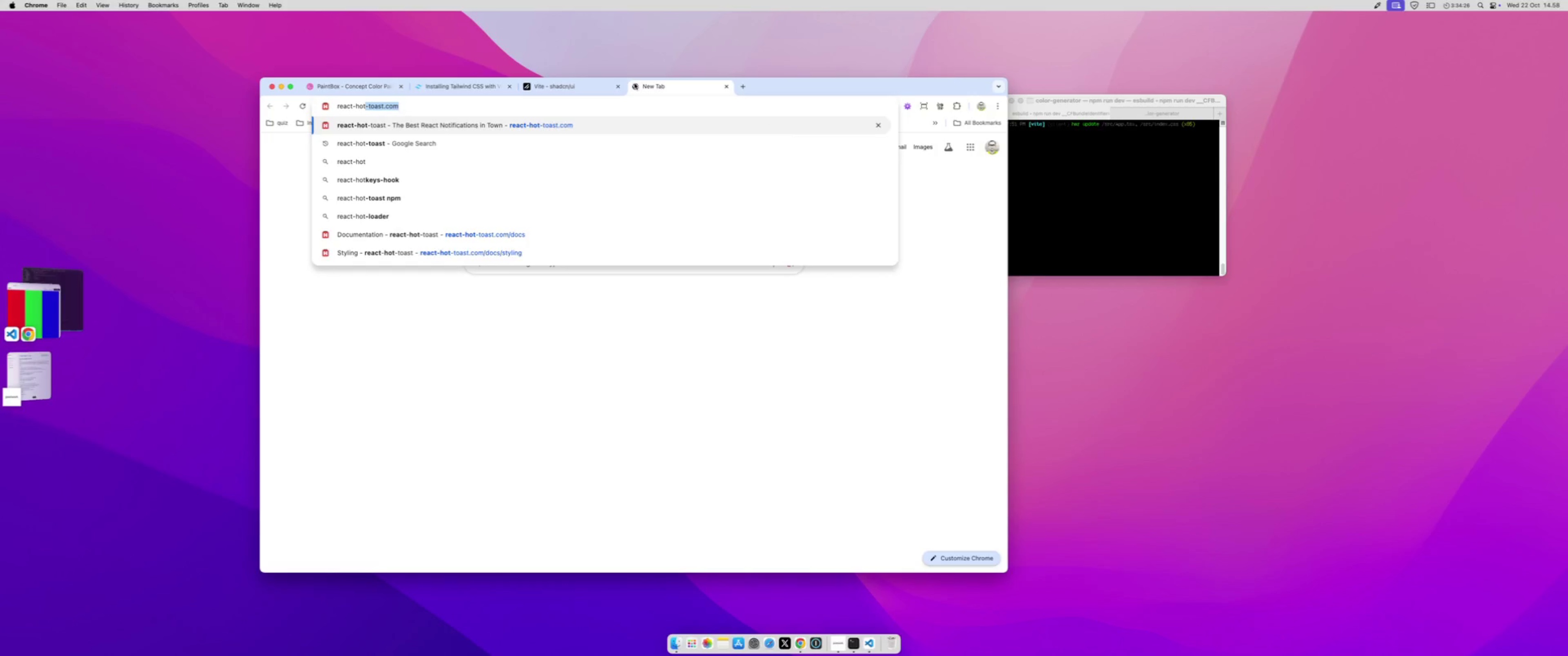 
key(Enter)
 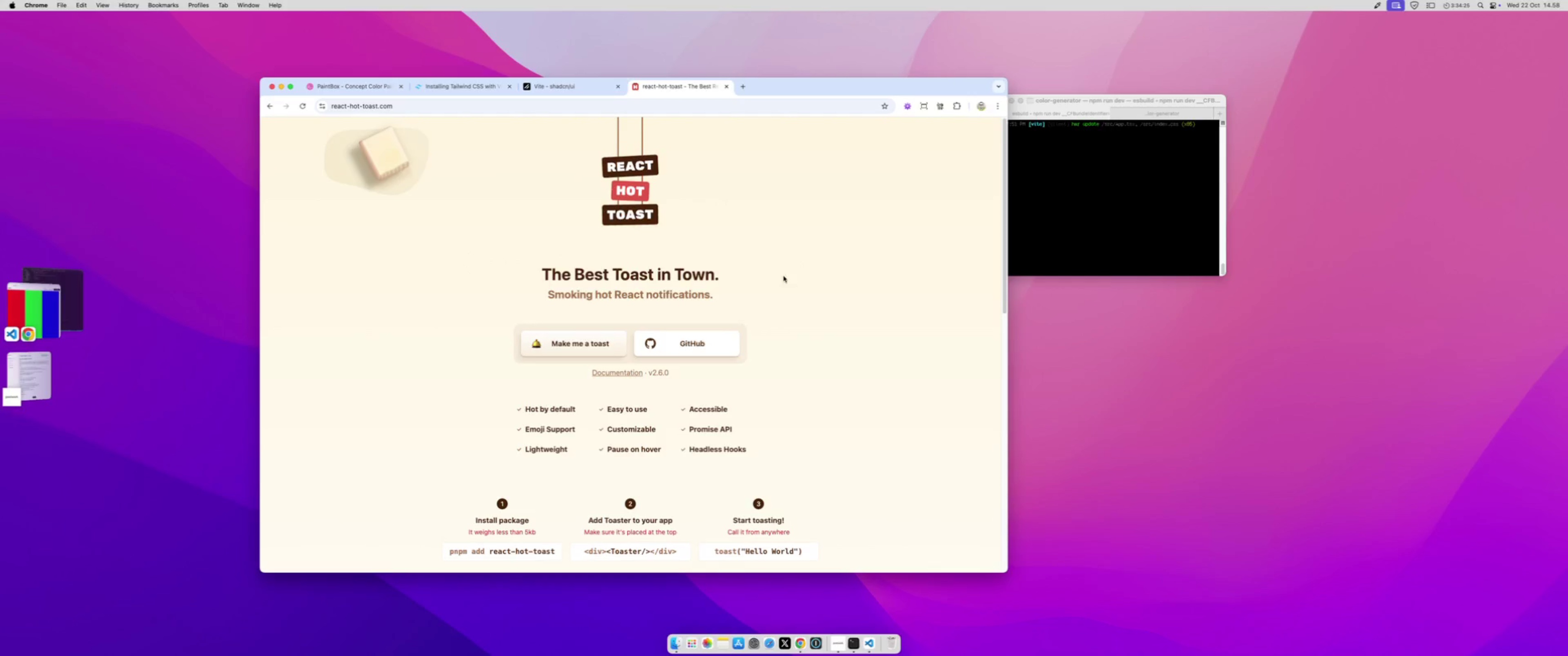 
scroll: coordinate [779, 332], scroll_direction: down, amount: 21.0
 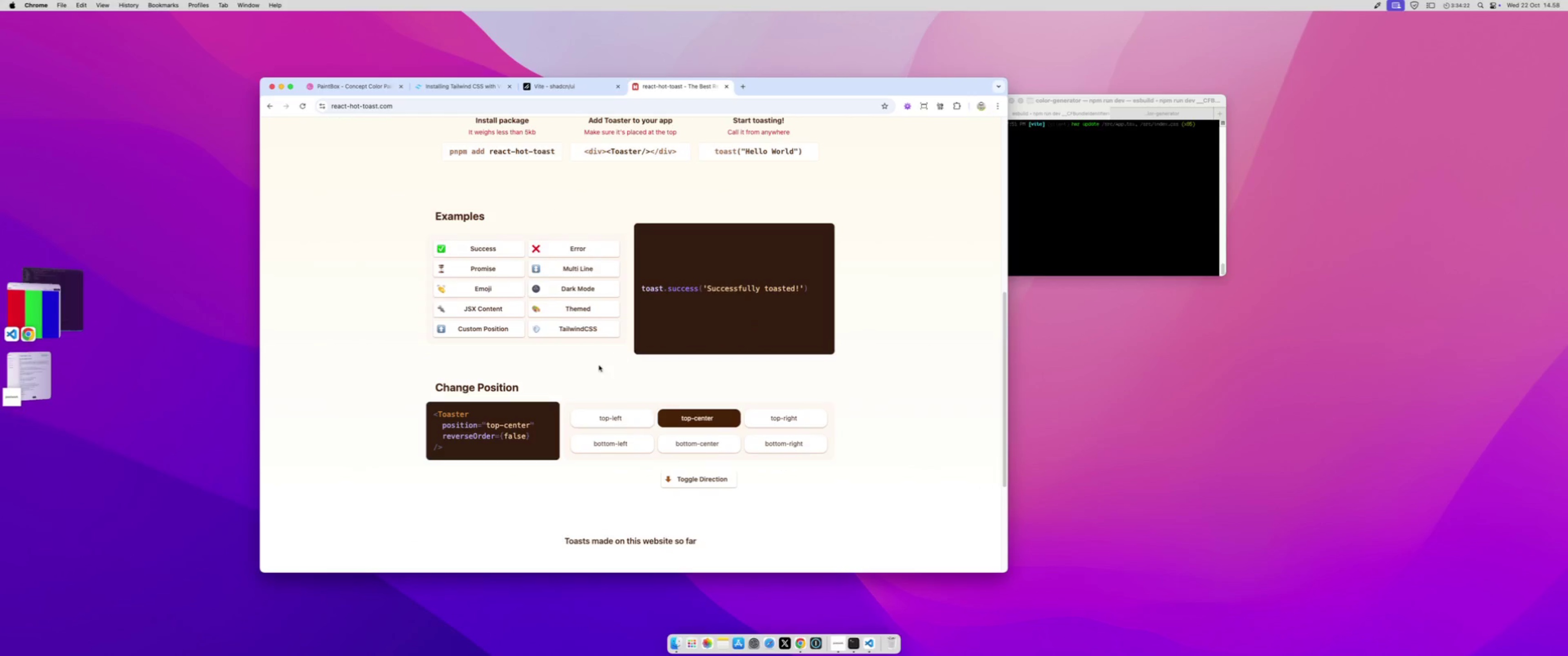 
scroll: coordinate [587, 298], scroll_direction: up, amount: 26.0
 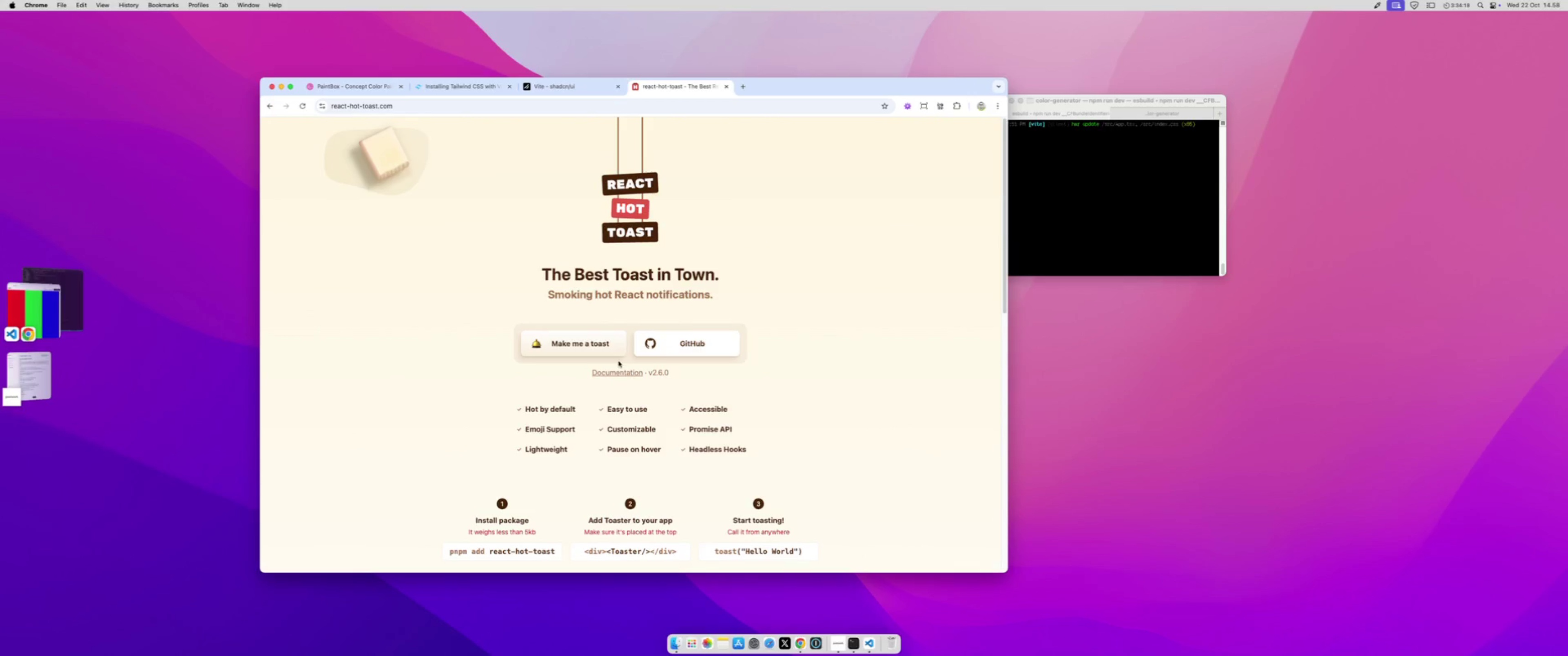 
left_click([621, 371])
 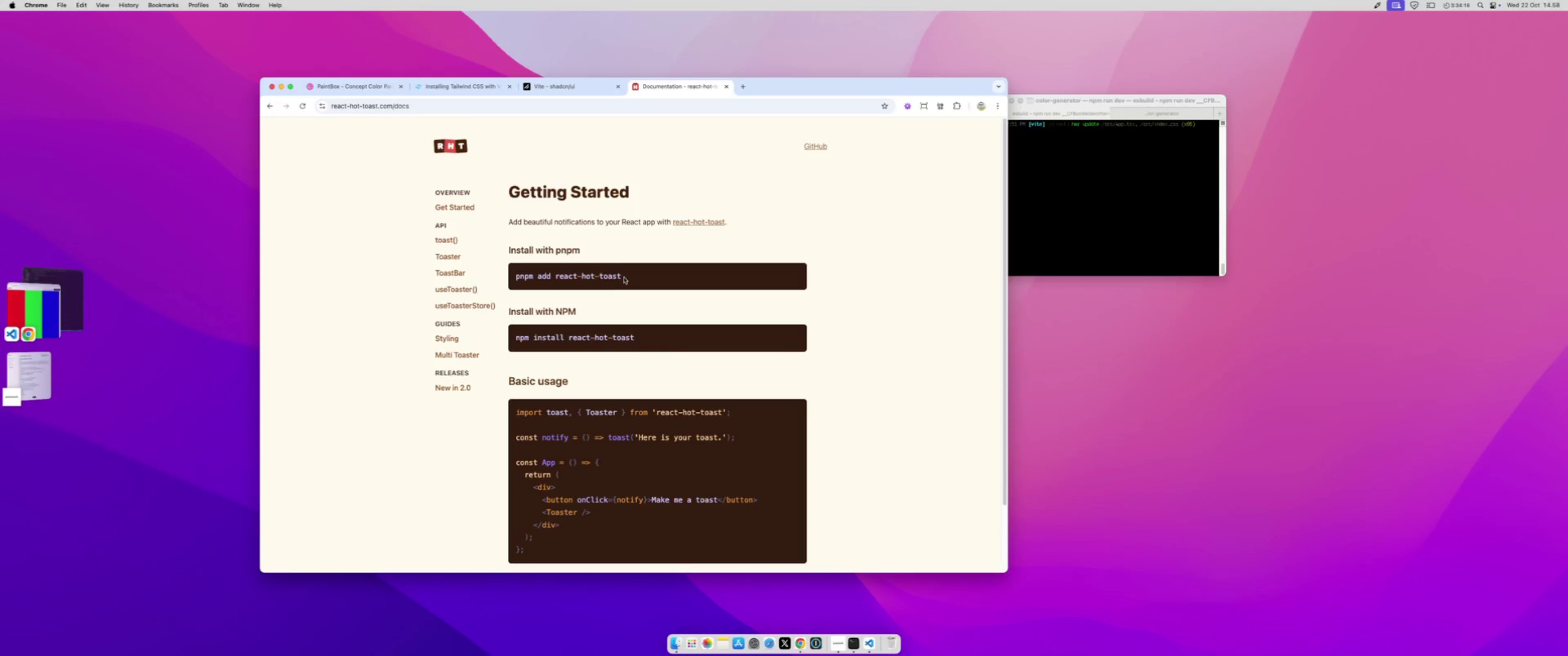 
left_click_drag(start_coordinate=[625, 276], to_coordinate=[506, 271])
 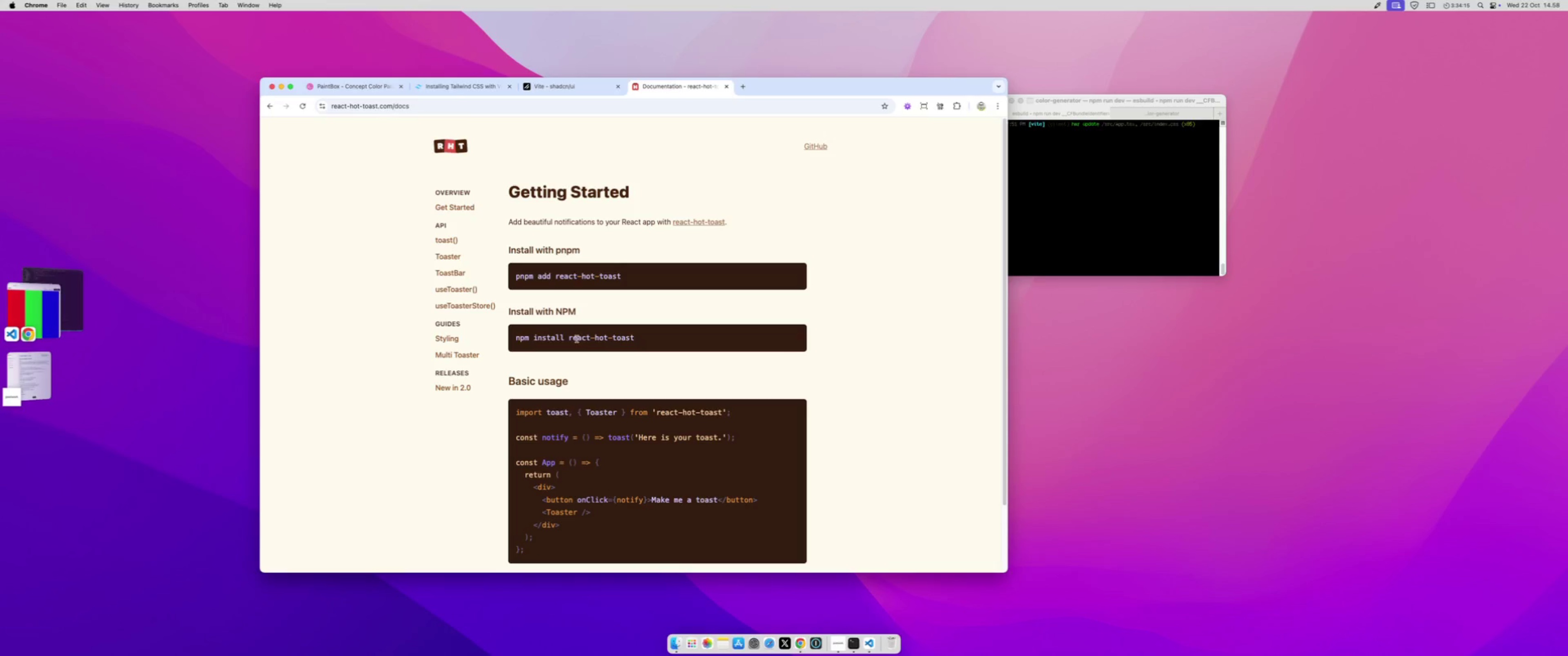 
double_click([577, 339])
 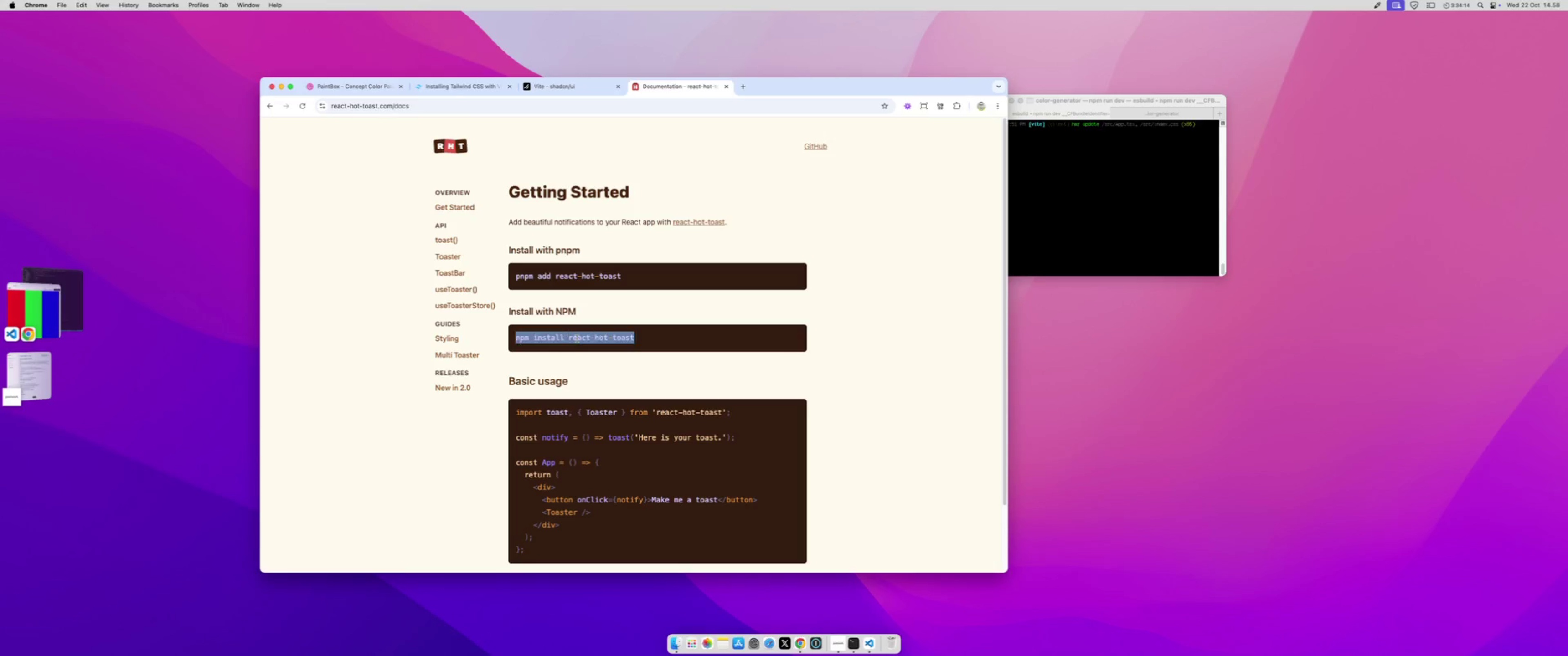 
triple_click([577, 339])
 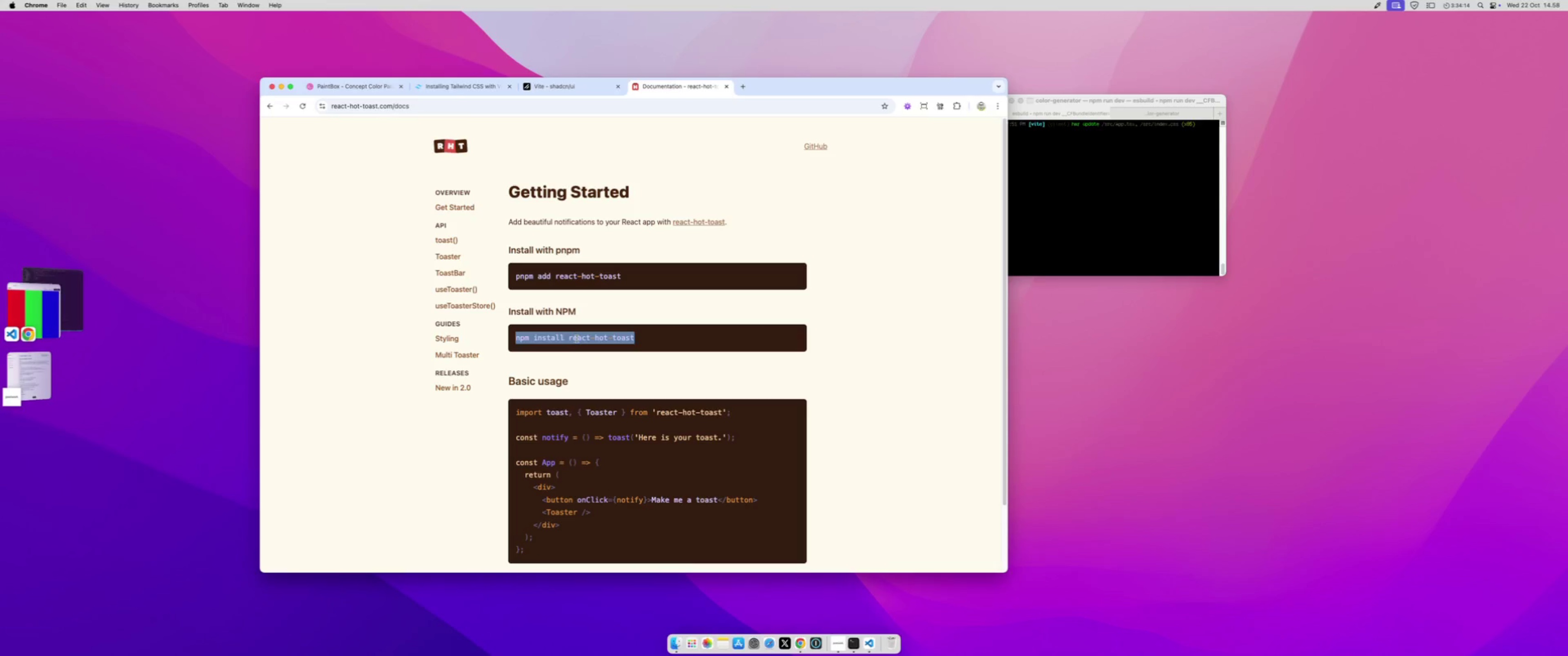 
key(Meta+CommandLeft)
 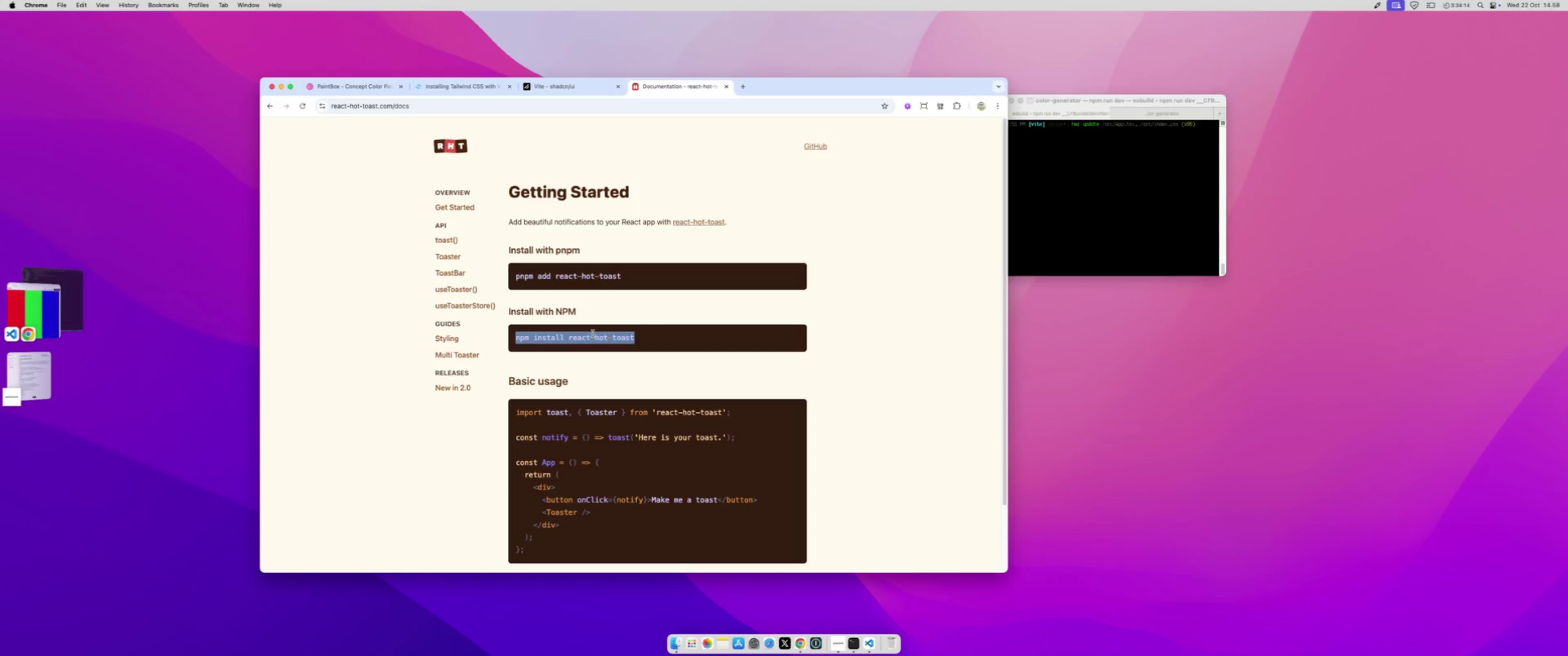 
key(Meta+C)
 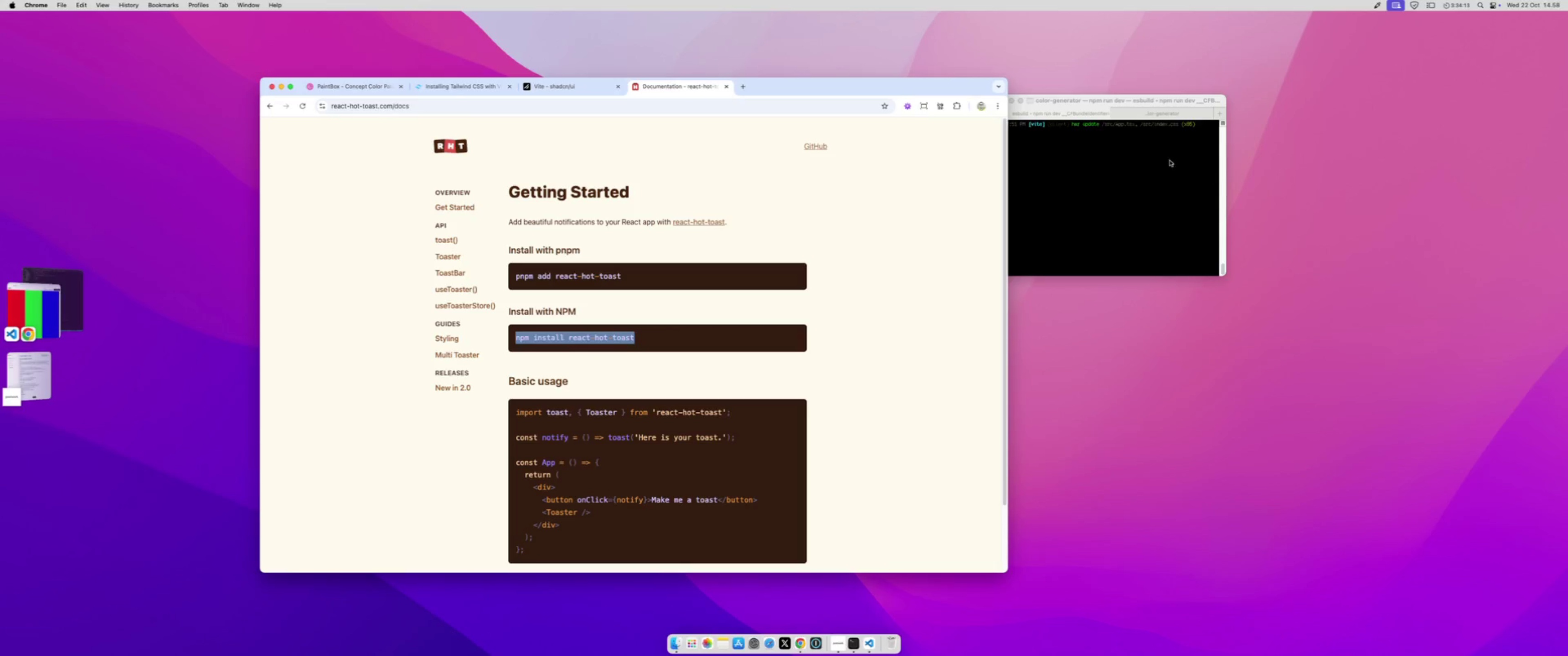 
left_click([1170, 159])
 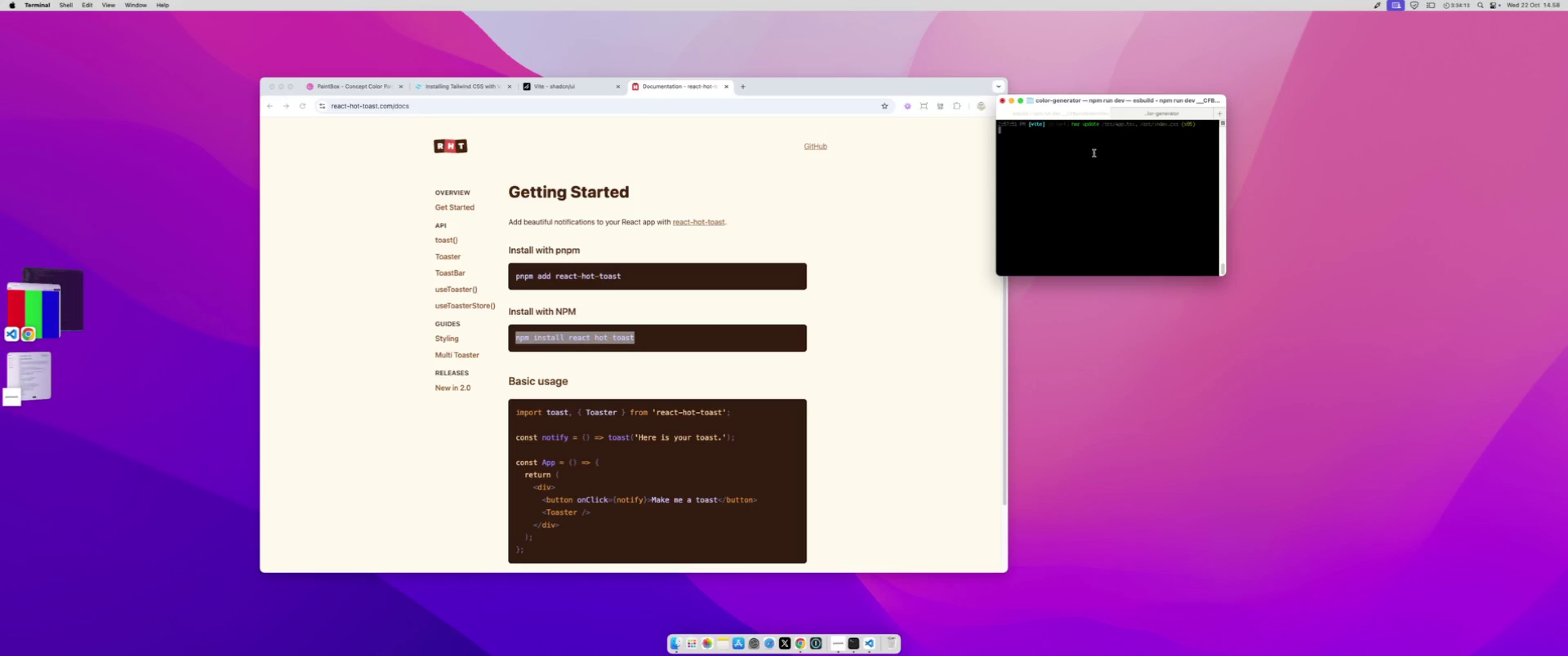 
key(Meta+CommandLeft)
 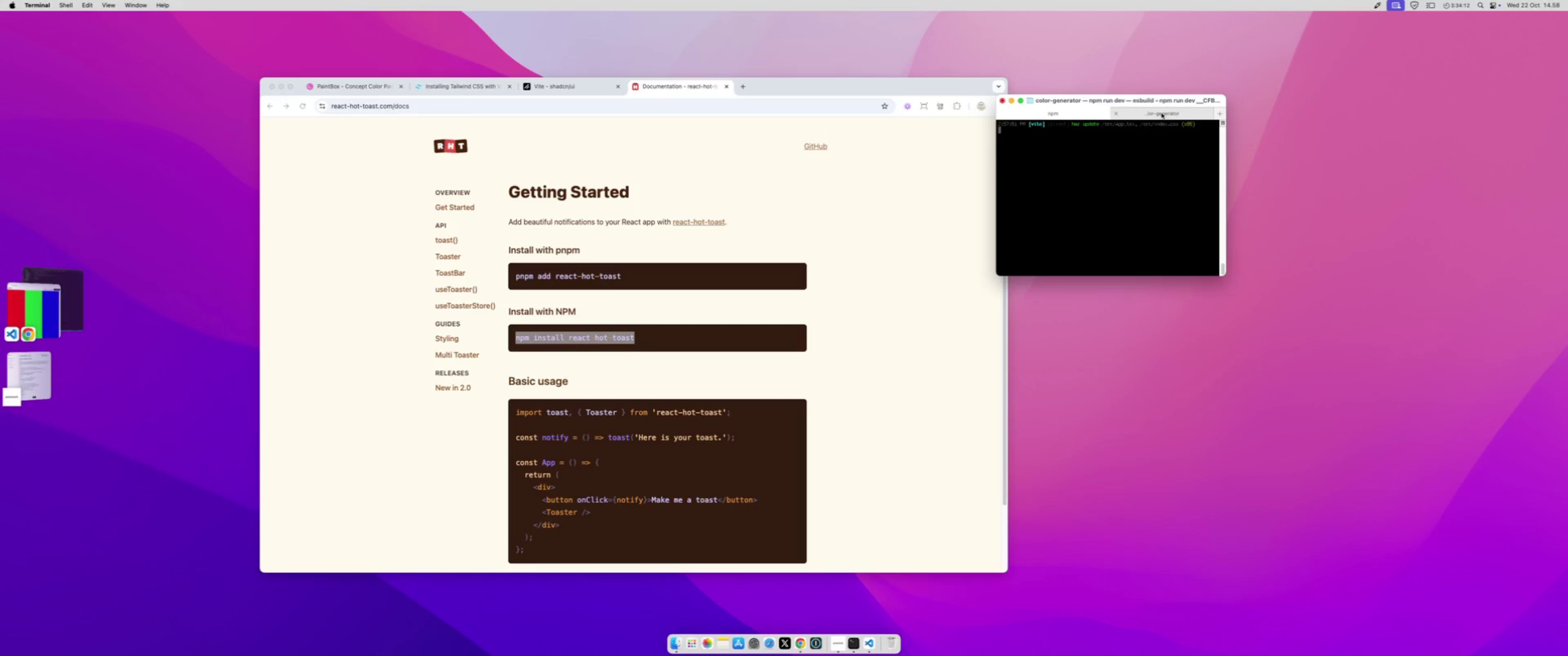 
left_click([1161, 113])
 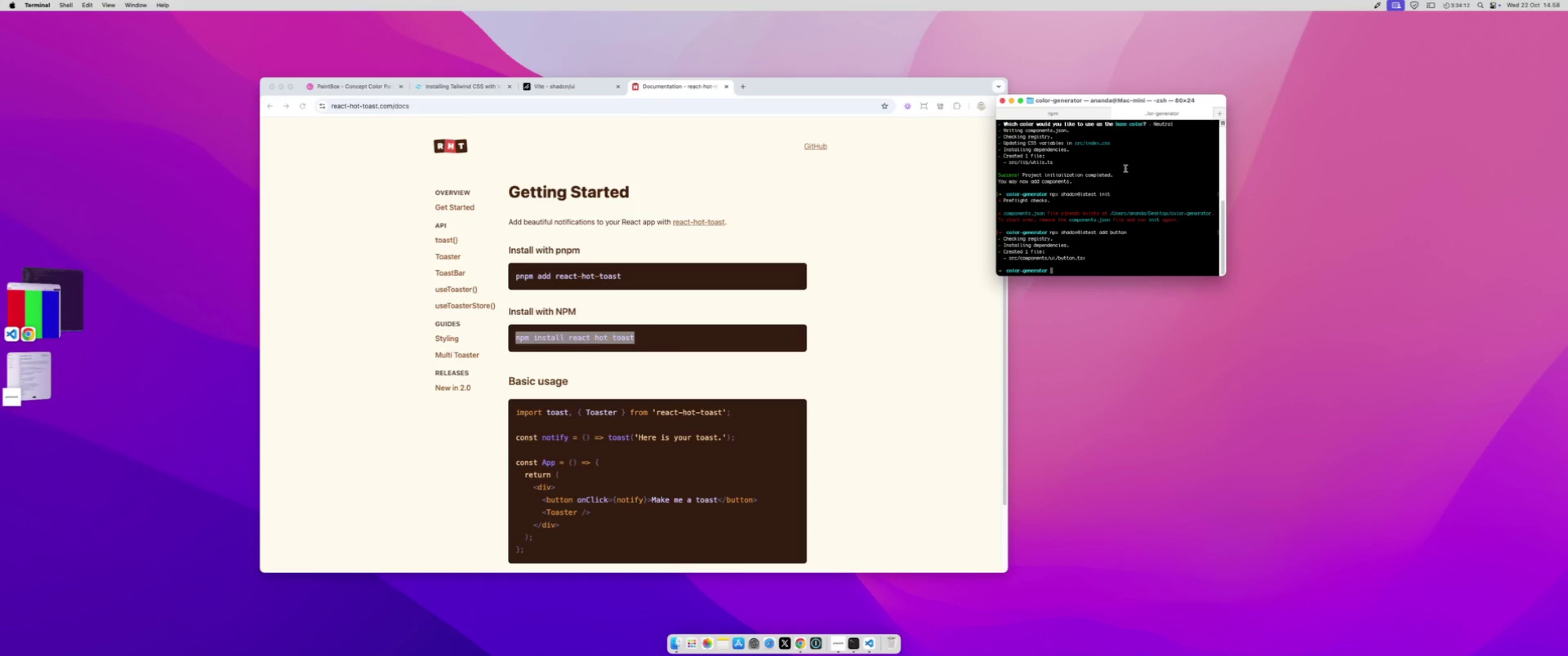 
key(Meta+CommandLeft)
 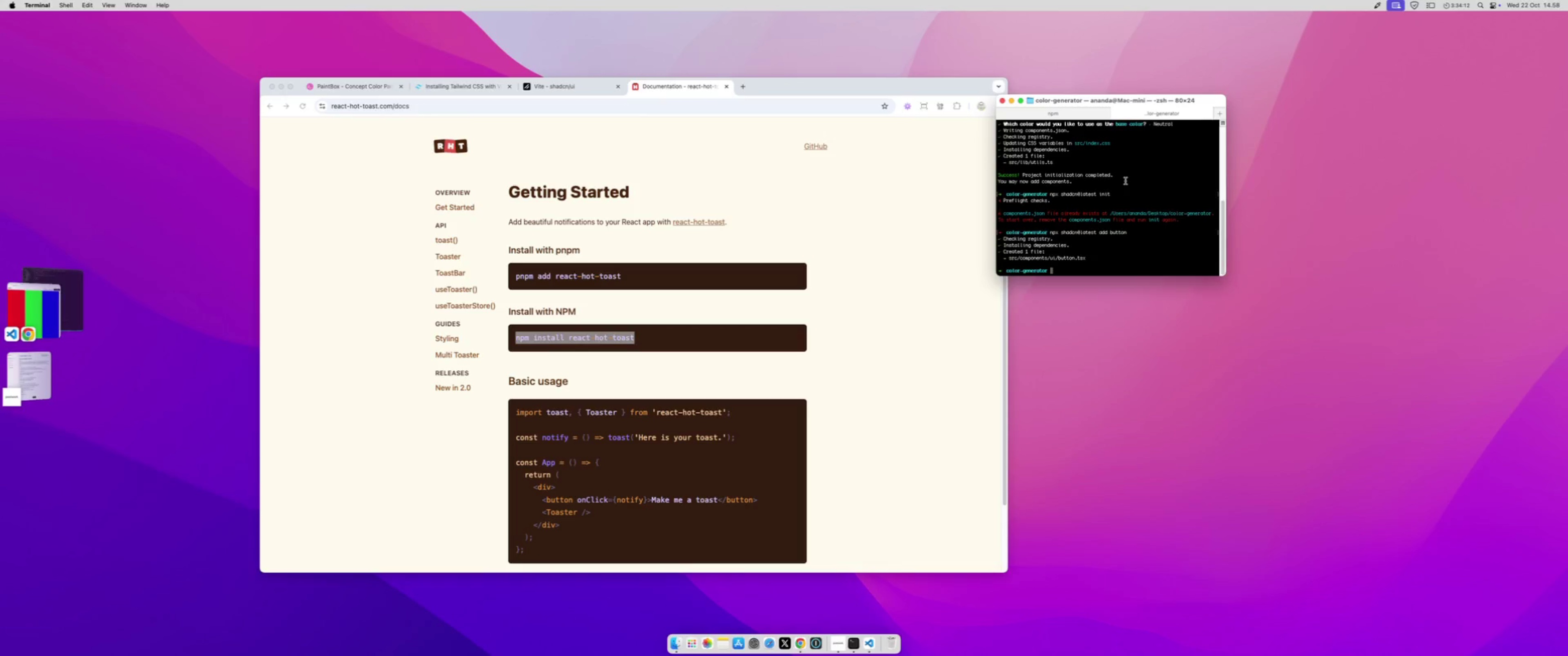 
key(Meta+V)
 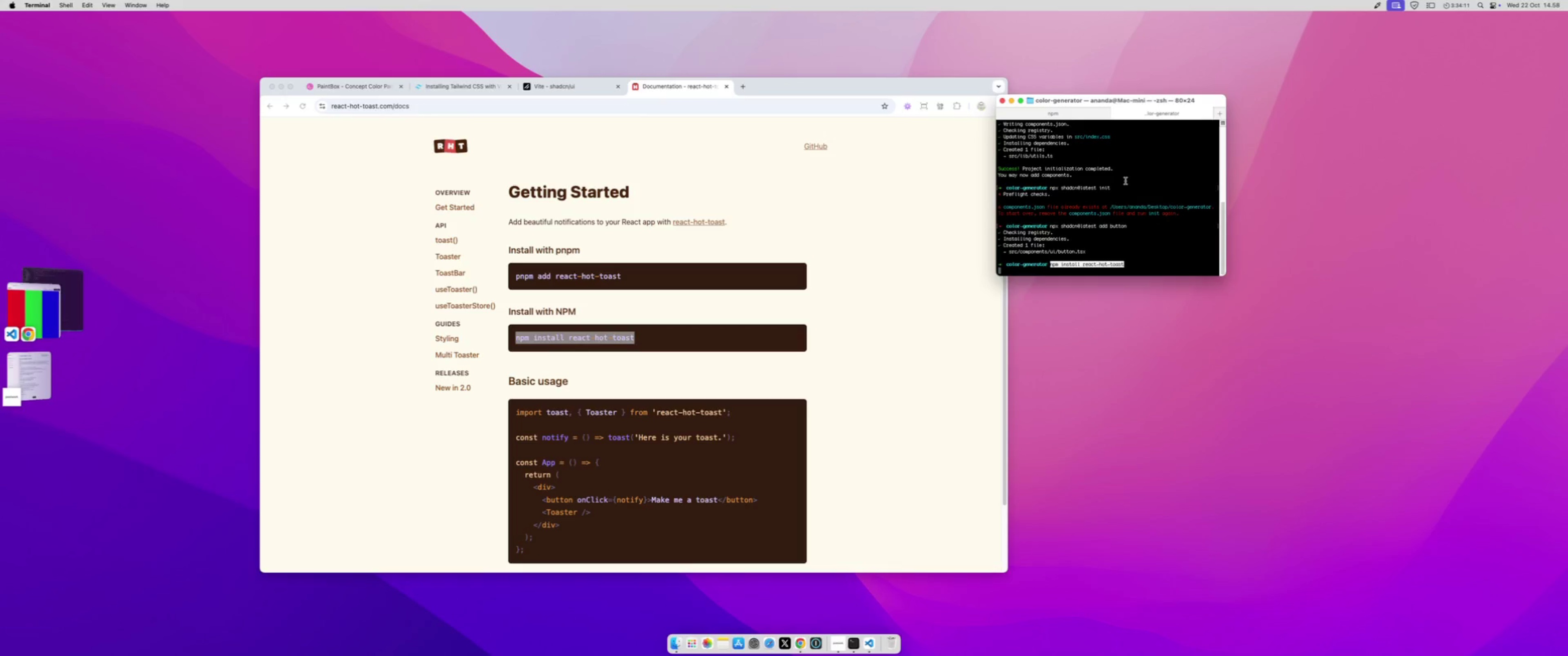 
key(Enter)
 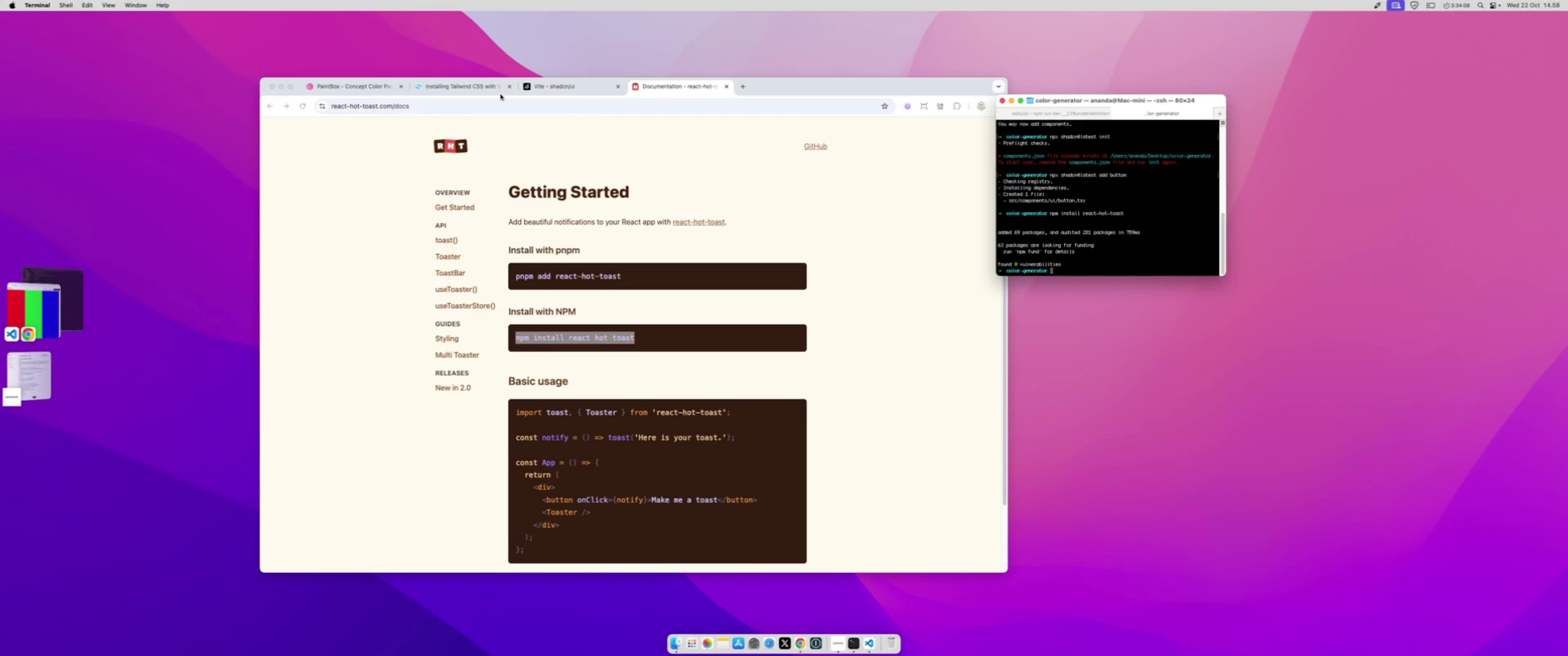 
scroll: coordinate [583, 304], scroll_direction: down, amount: 1.0
 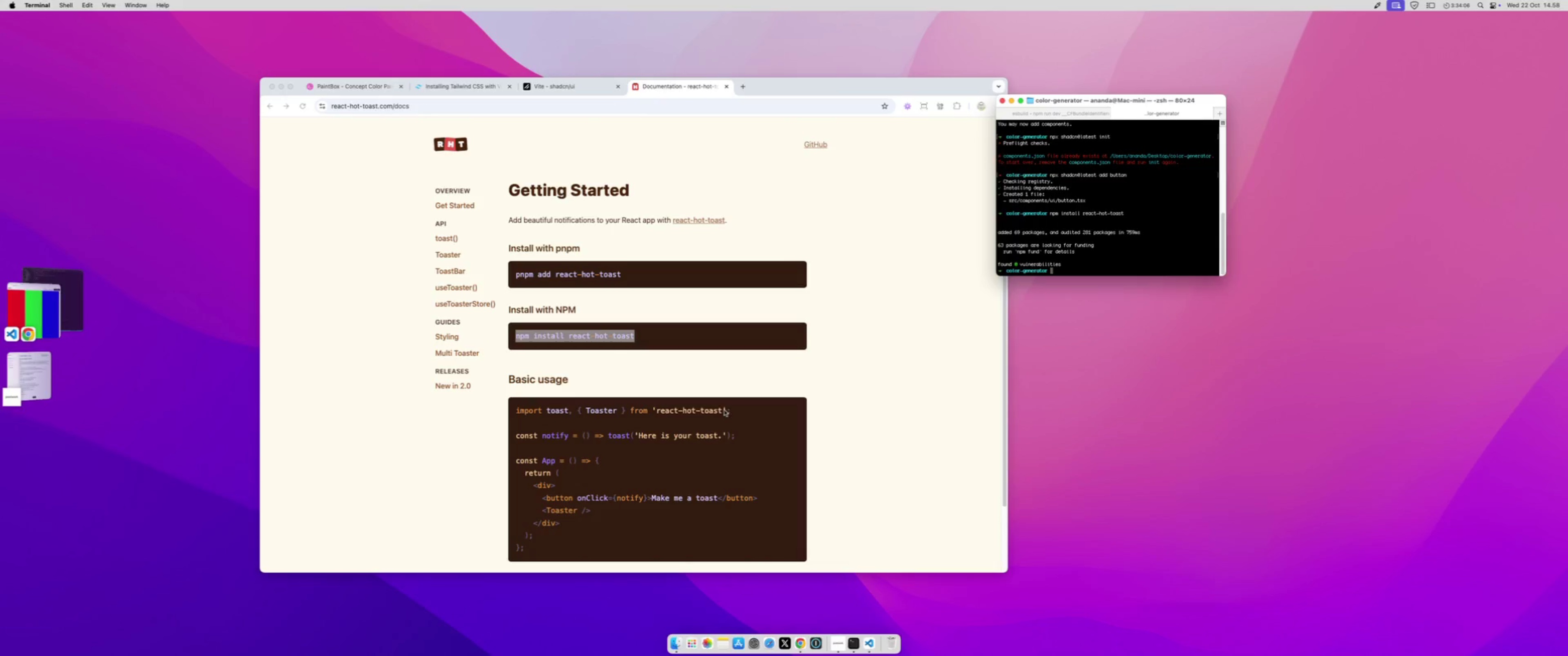 
left_click_drag(start_coordinate=[737, 410], to_coordinate=[539, 404])
 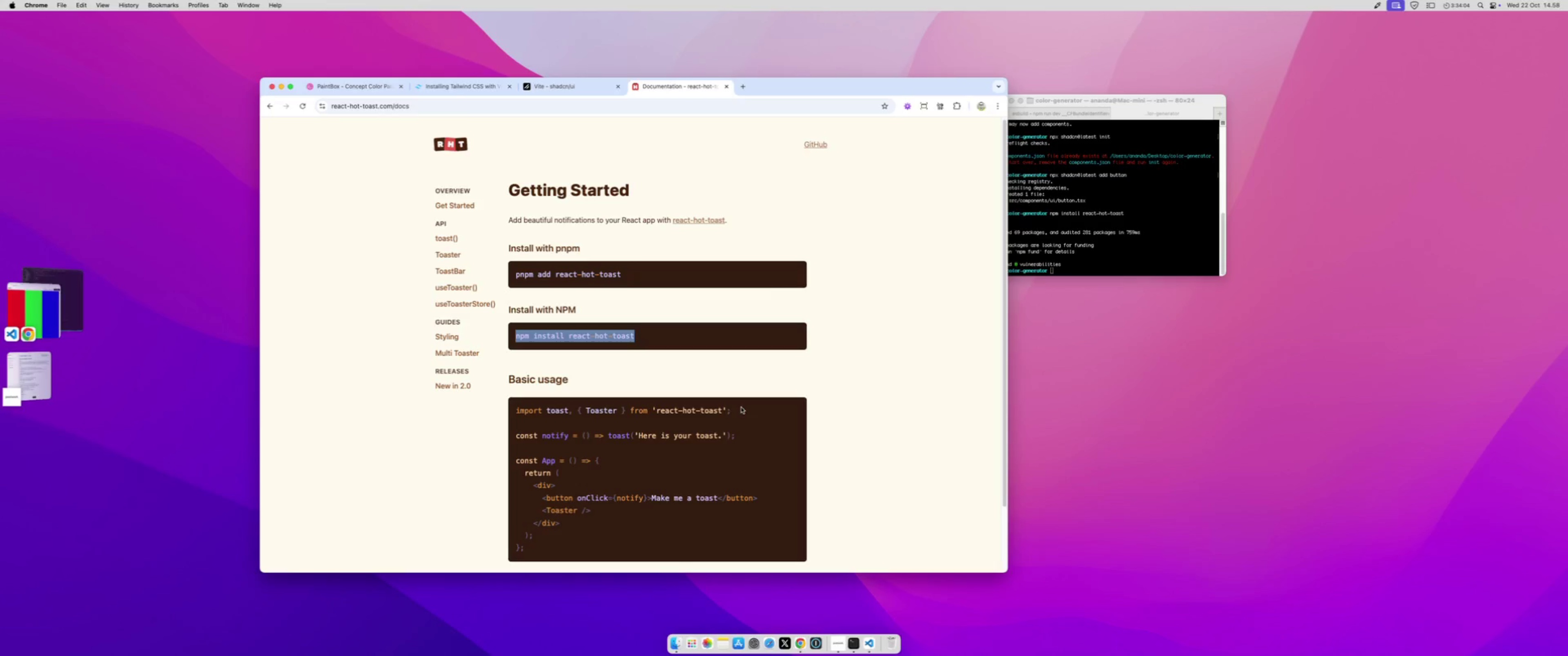 
left_click_drag(start_coordinate=[740, 410], to_coordinate=[515, 409])
 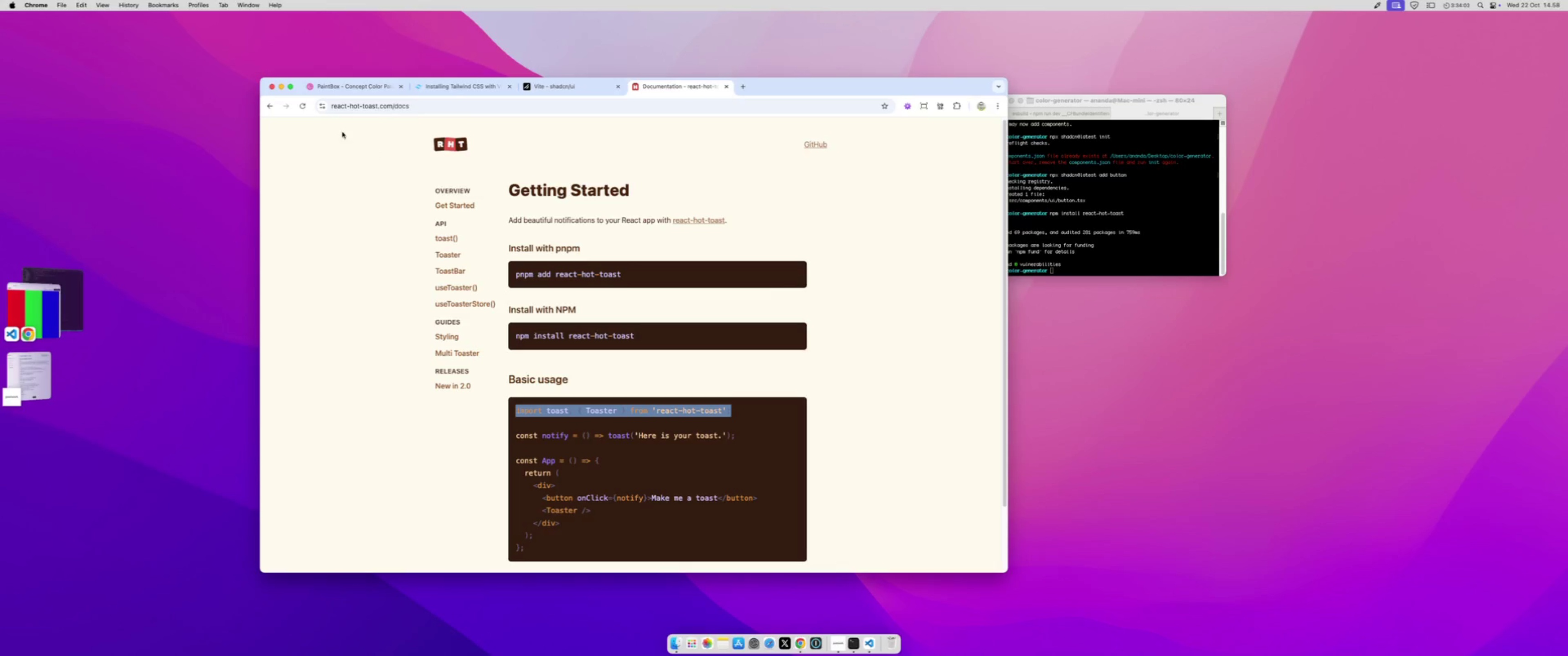 
key(Meta+C)
 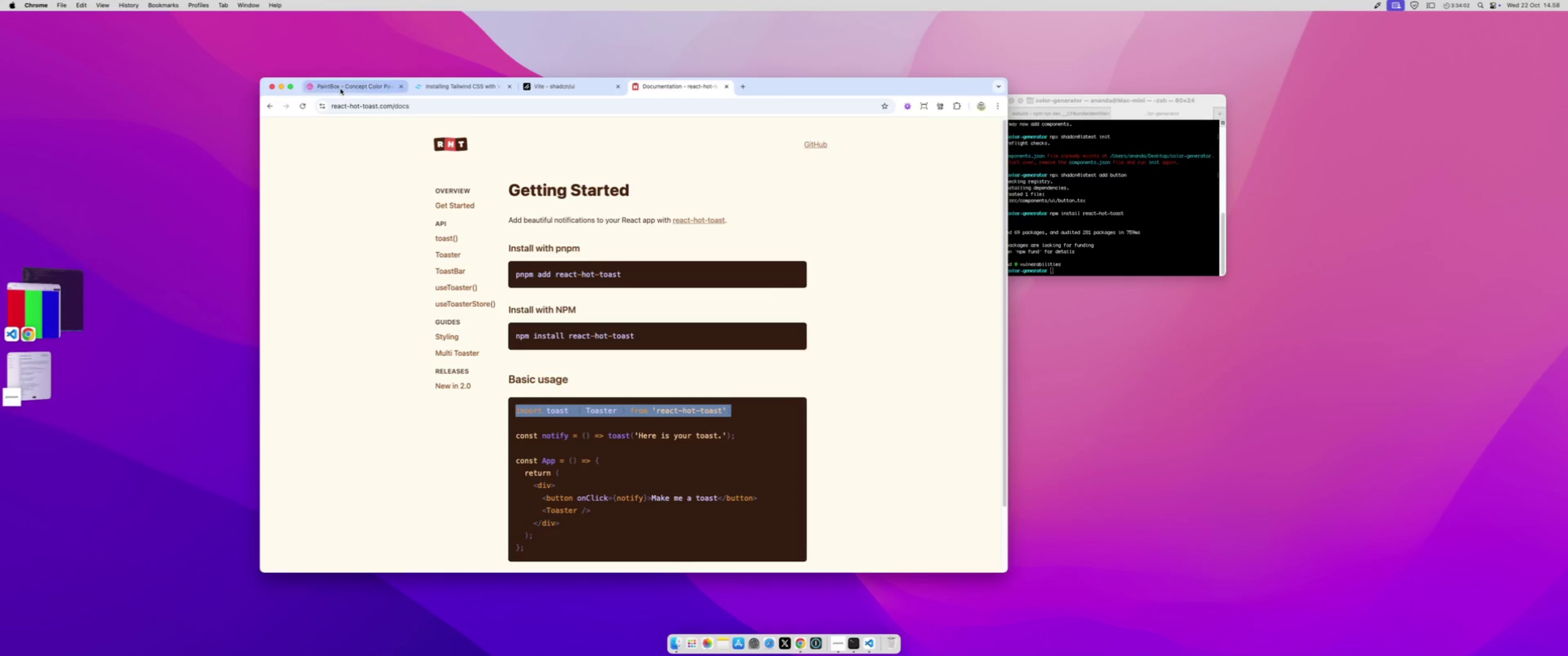 
left_click([340, 89])
 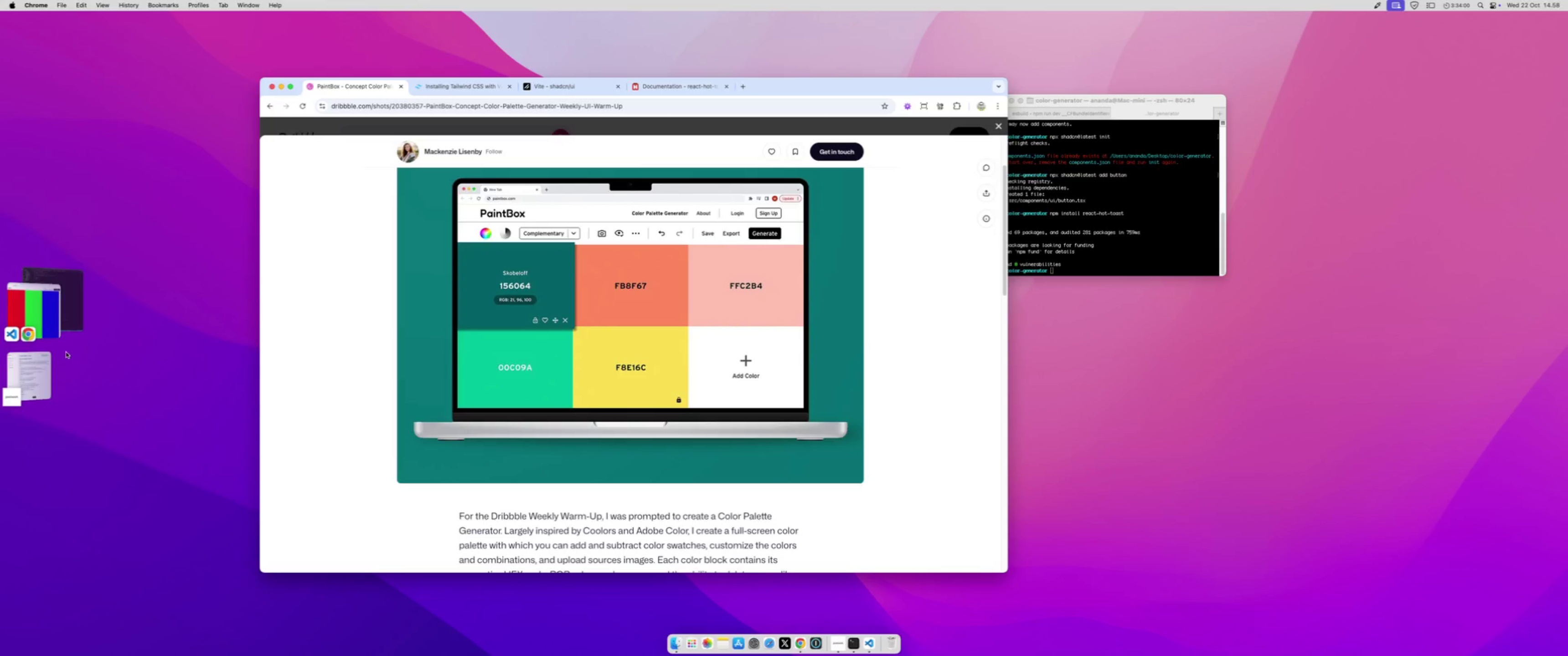 
left_click([33, 314])
 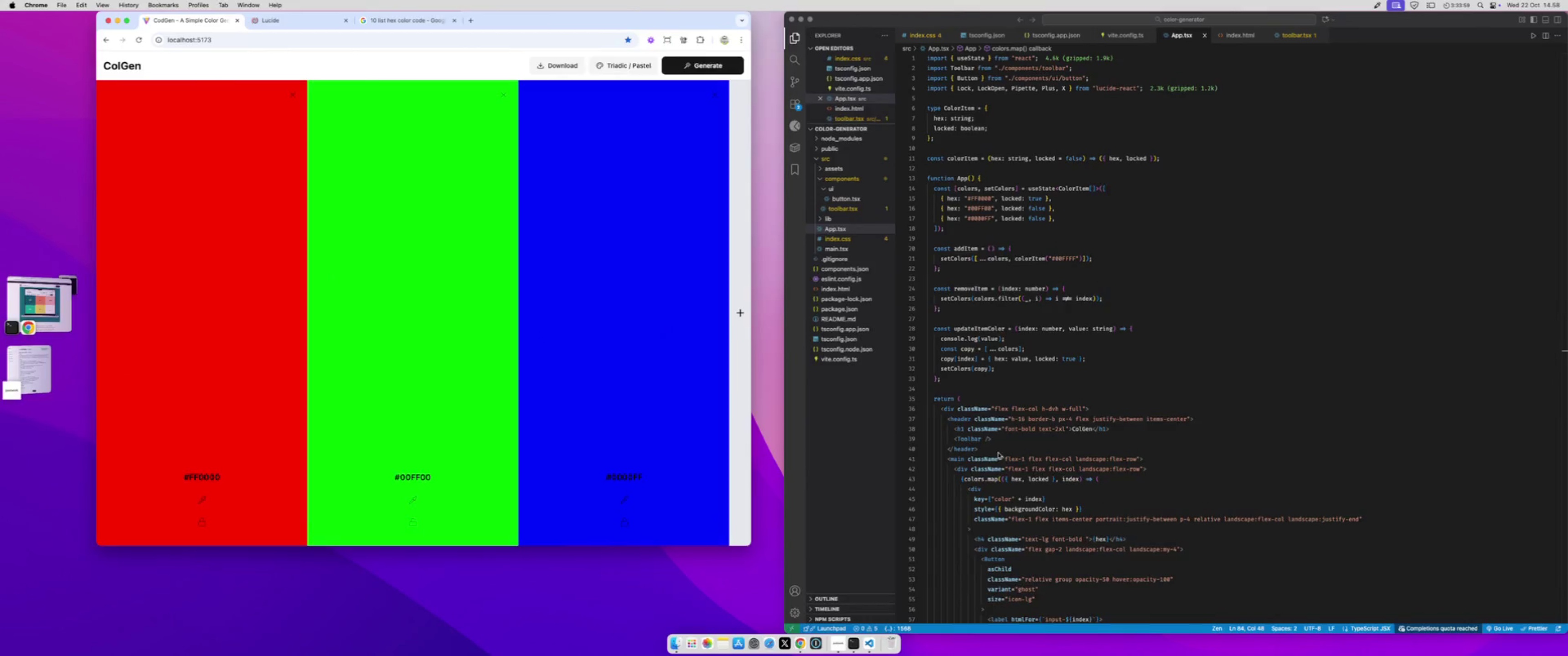 
scroll: coordinate [1001, 239], scroll_direction: up, amount: 193.0
 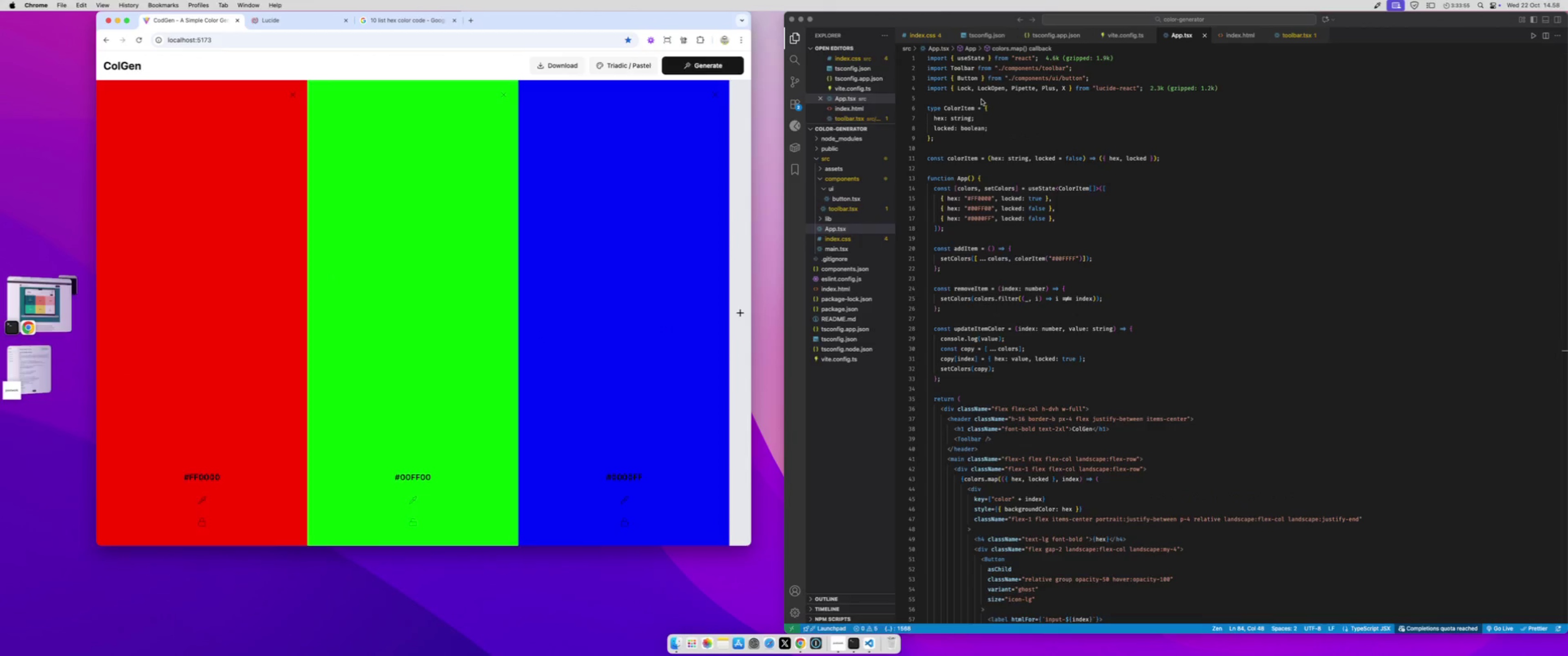 
left_click([981, 97])
 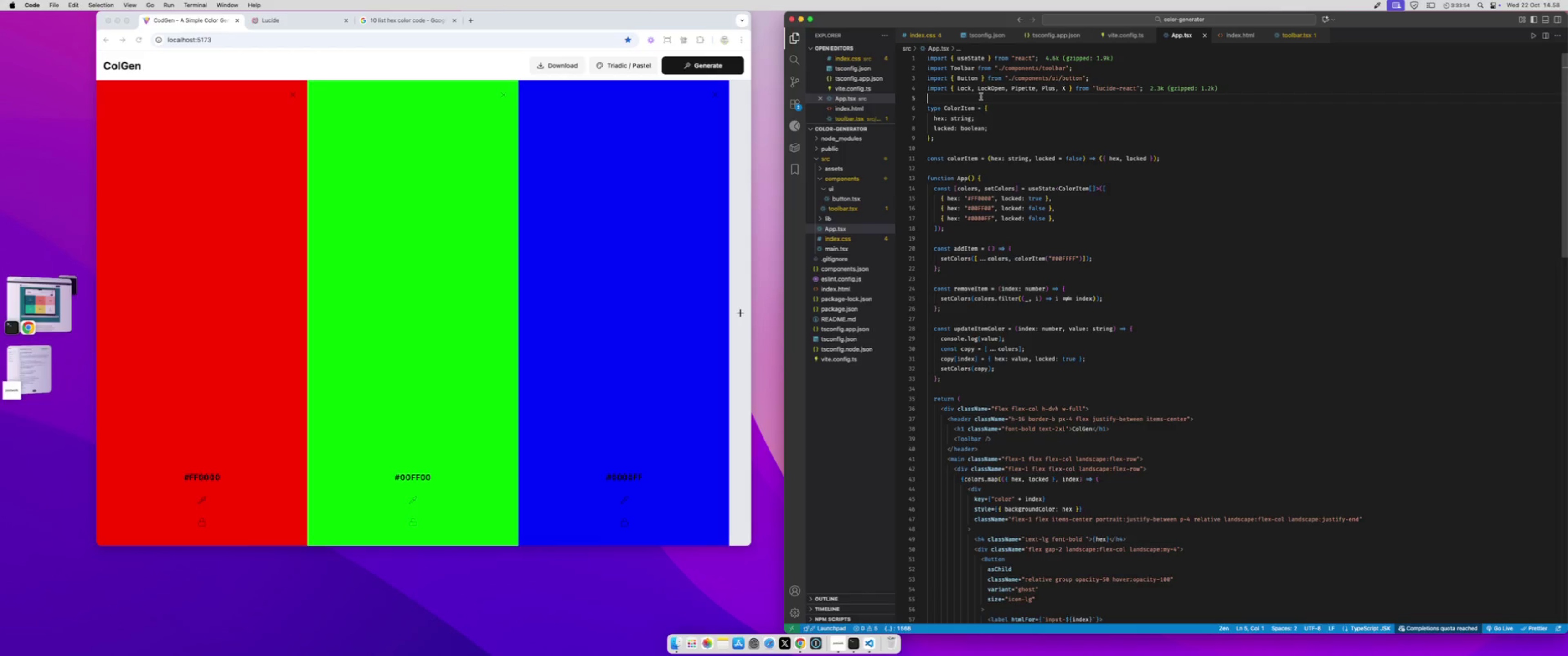 
key(Meta+CommandLeft)
 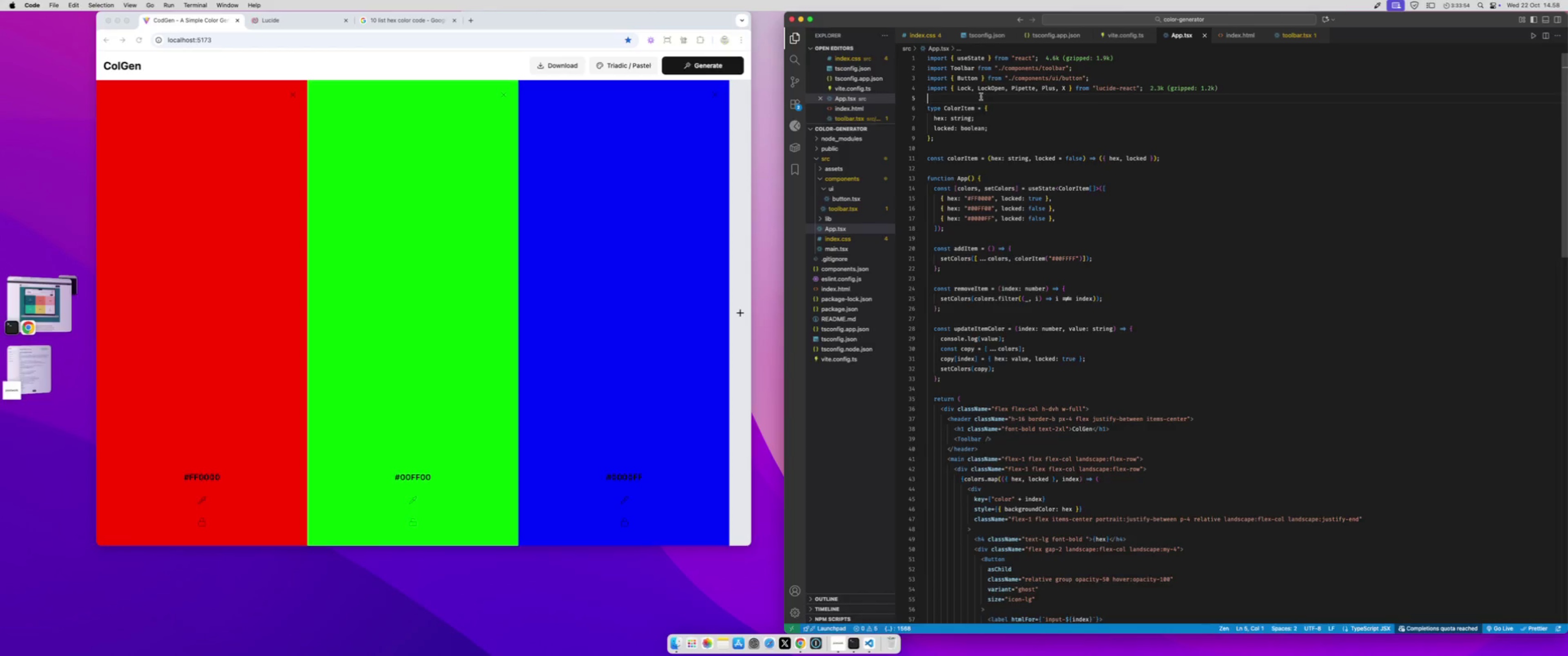 
key(Meta+V)
 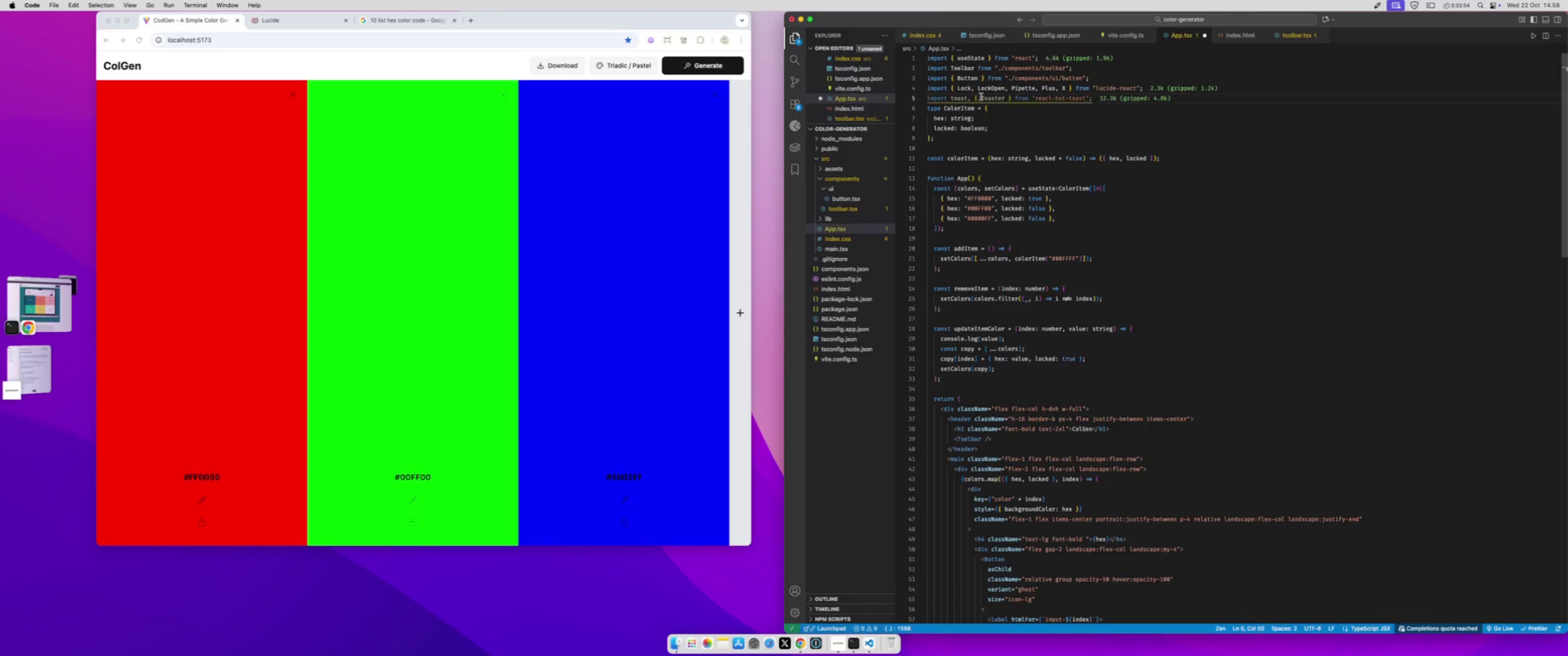 
key(Enter)
 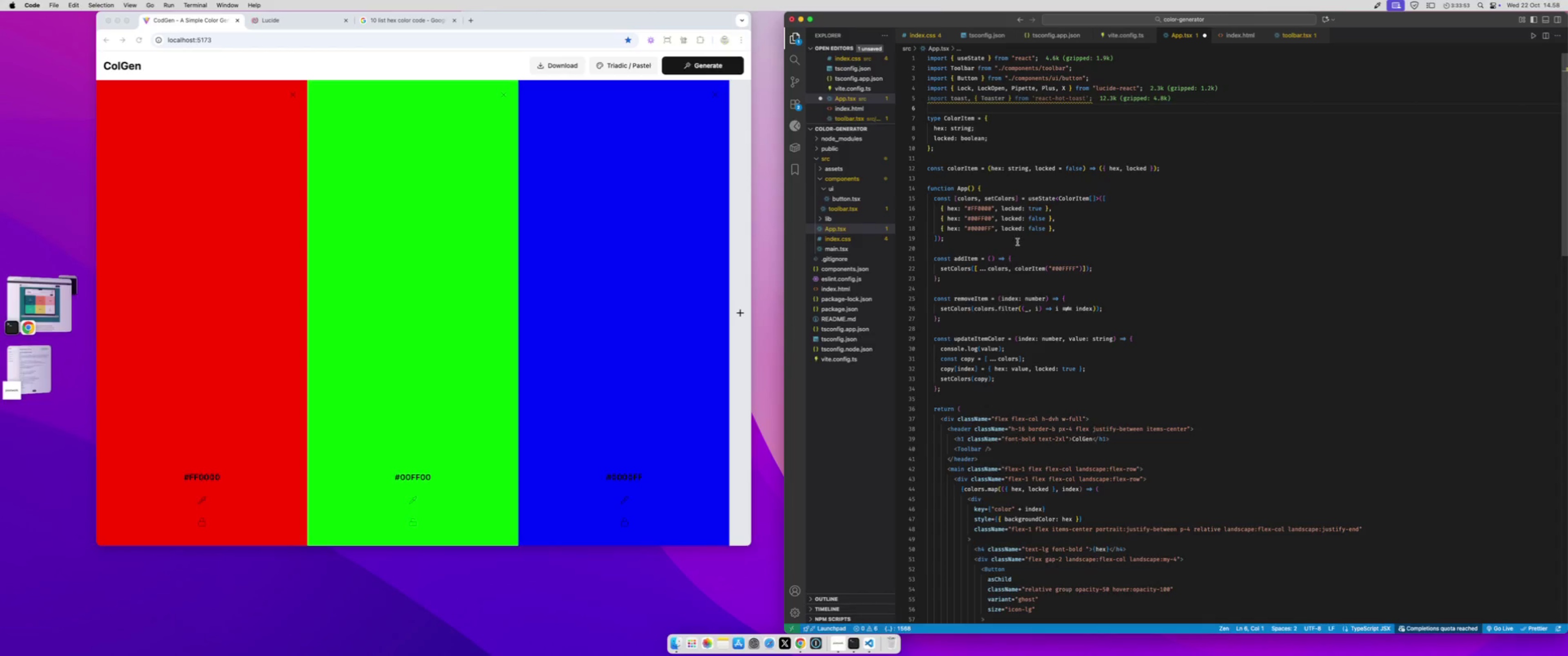 
scroll: coordinate [1048, 338], scroll_direction: down, amount: 36.0
 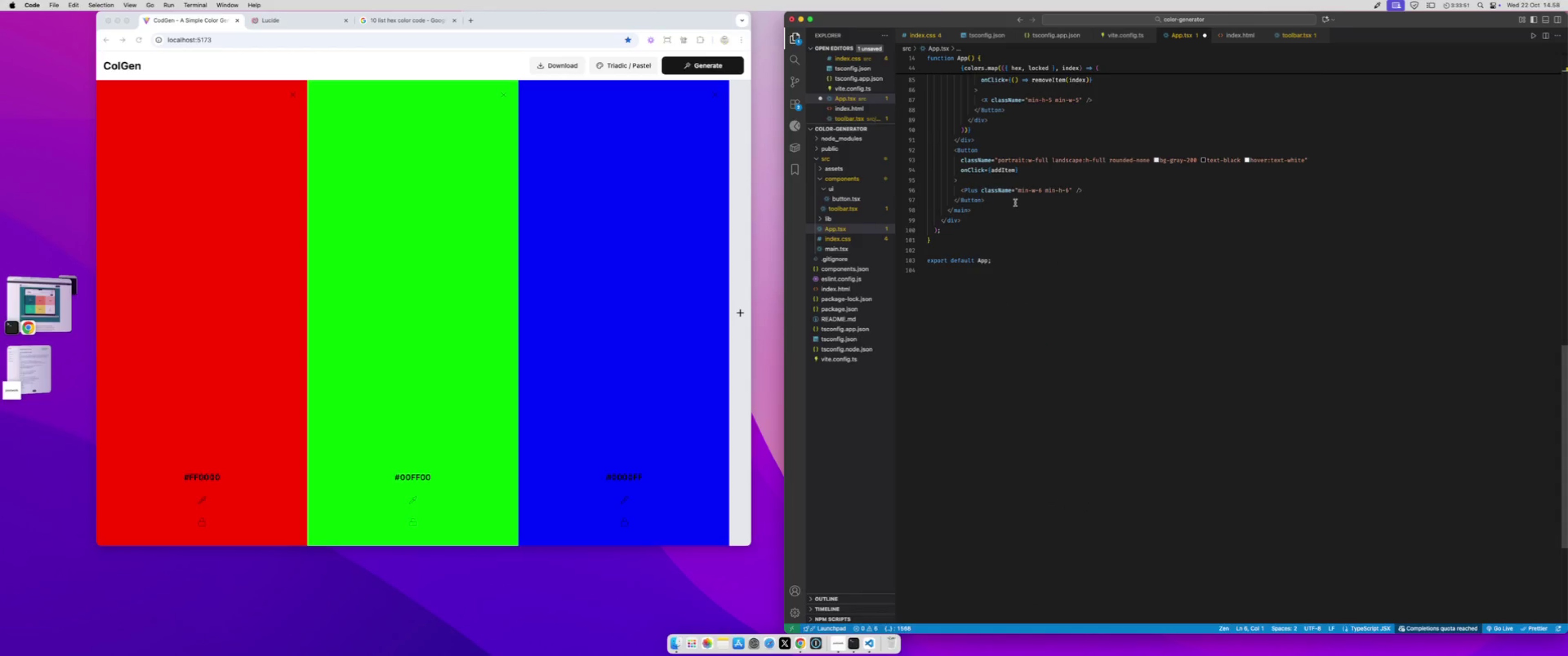 
left_click([1004, 210])
 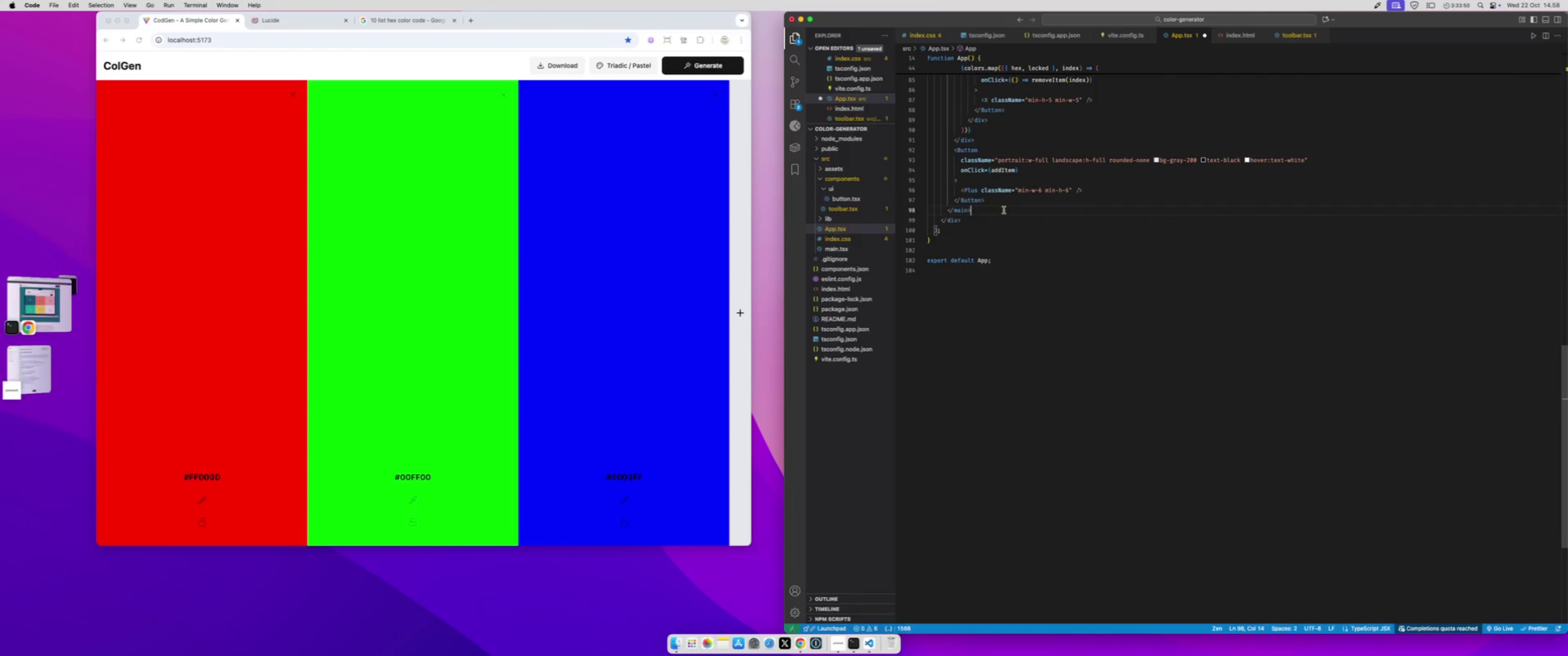 
key(Enter)
 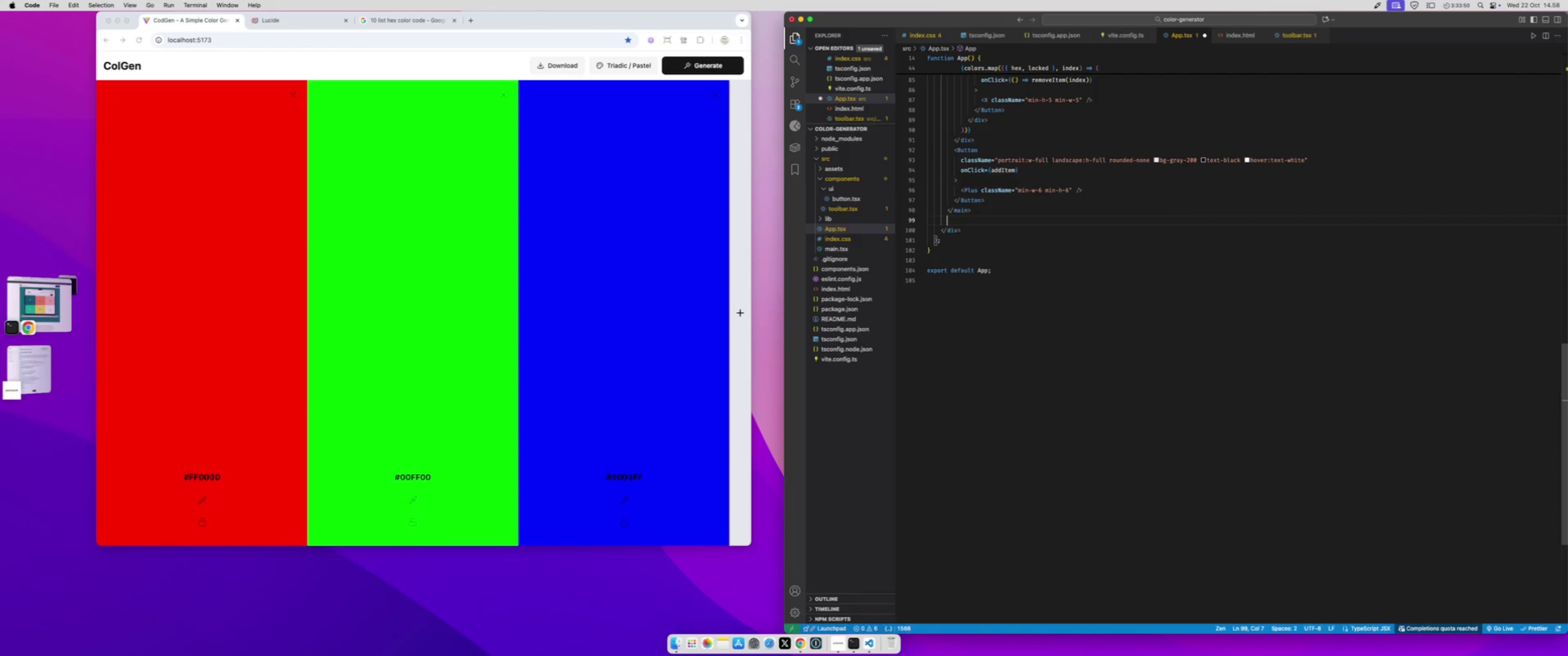 
type(<Toas)
 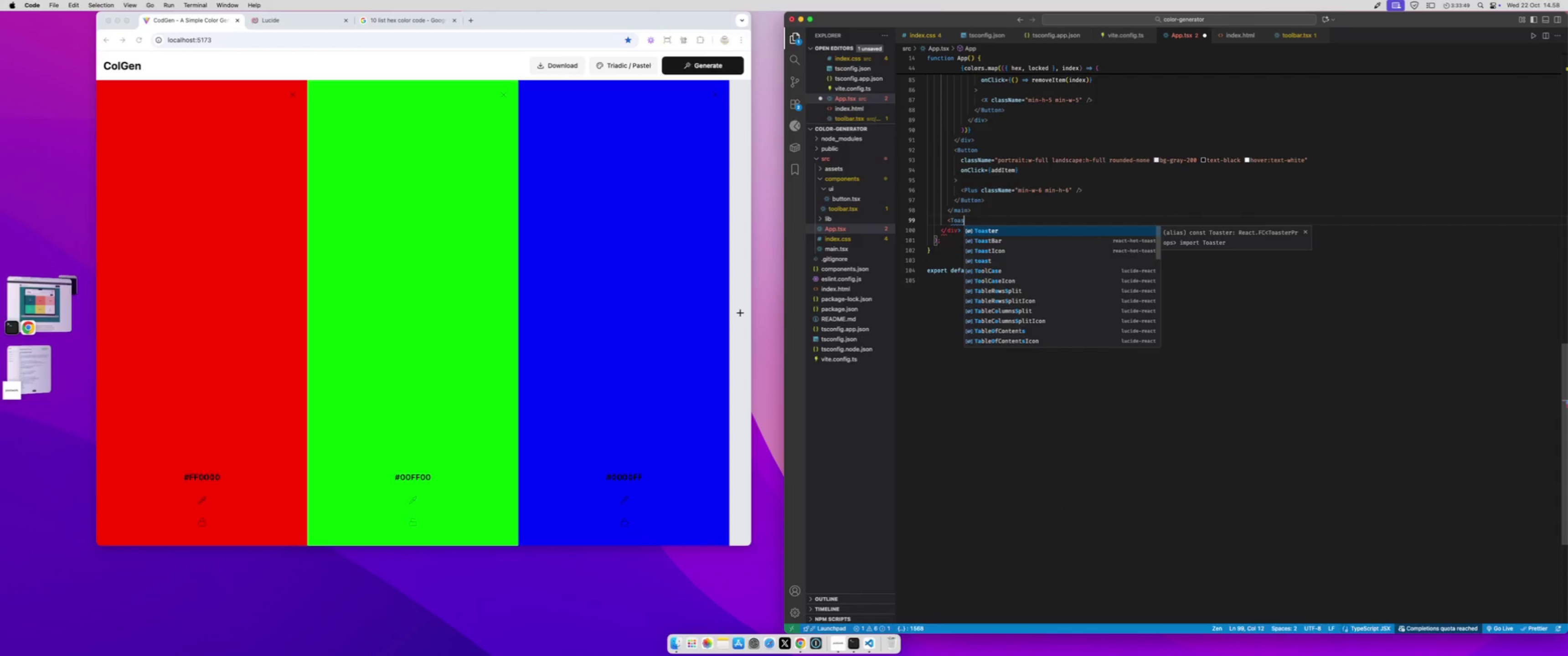 
key(Enter)
 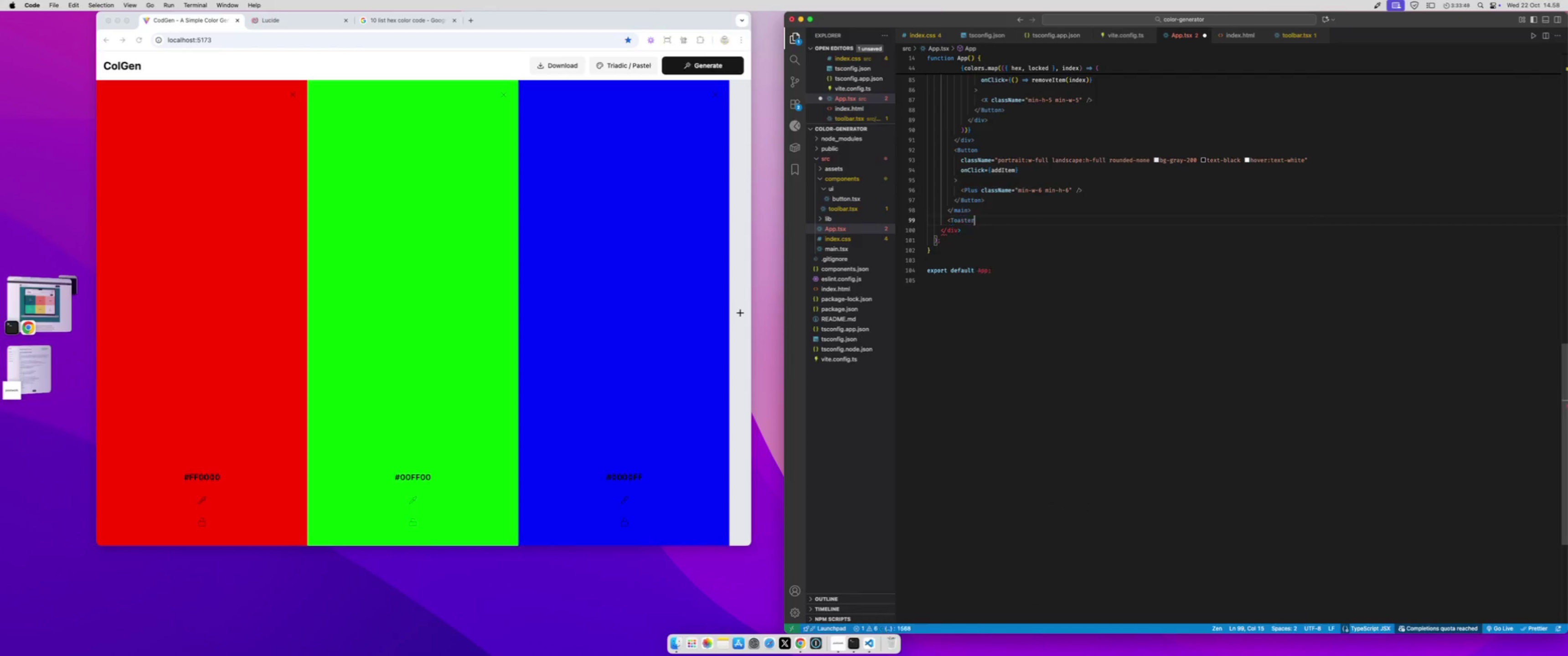 
key(Space)
 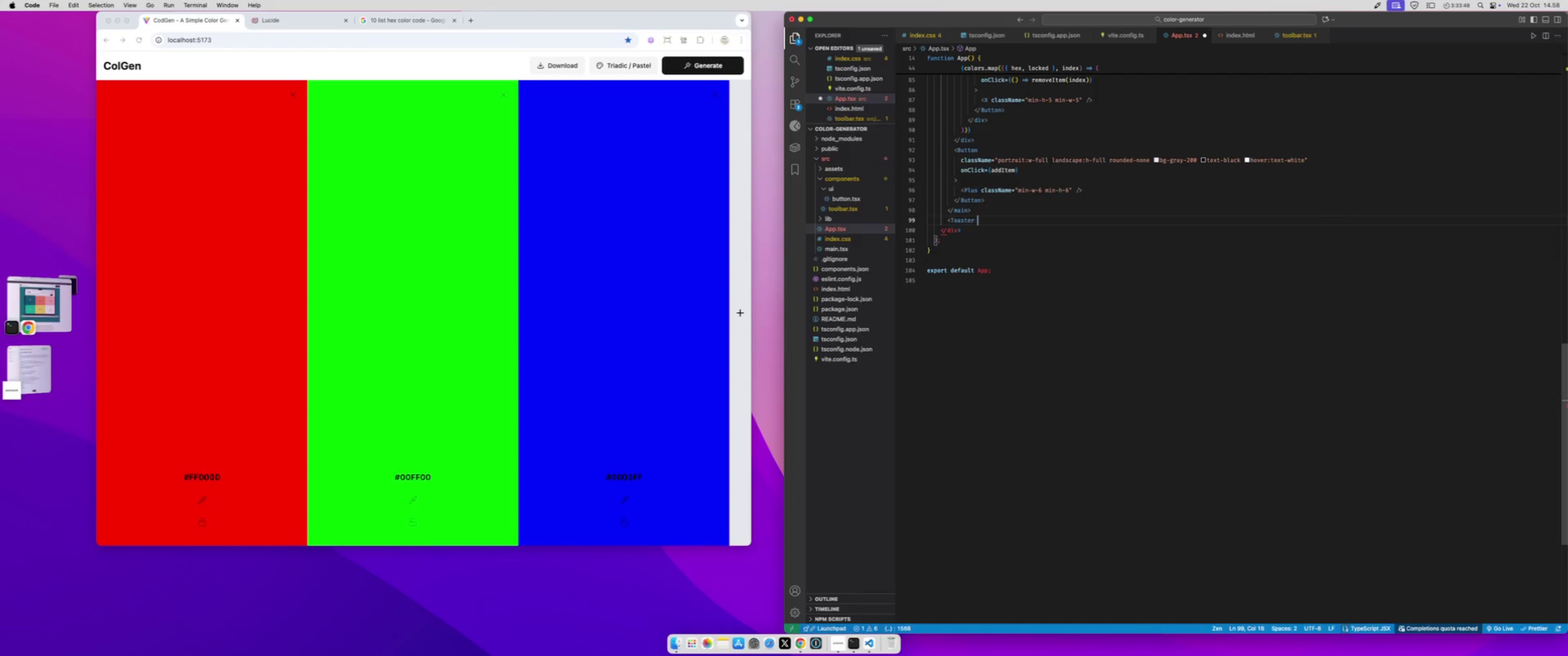 
key(Slash)
 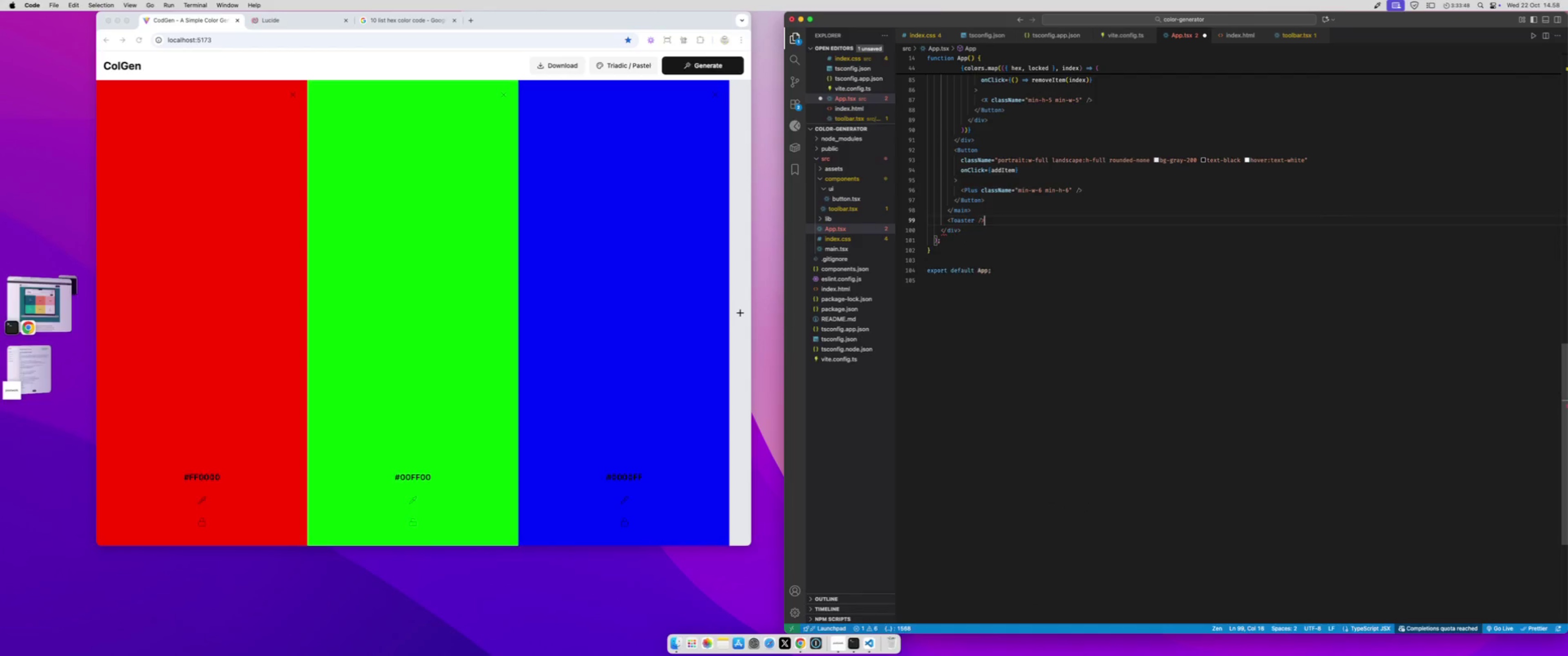 
key(Meta+CommandLeft)
 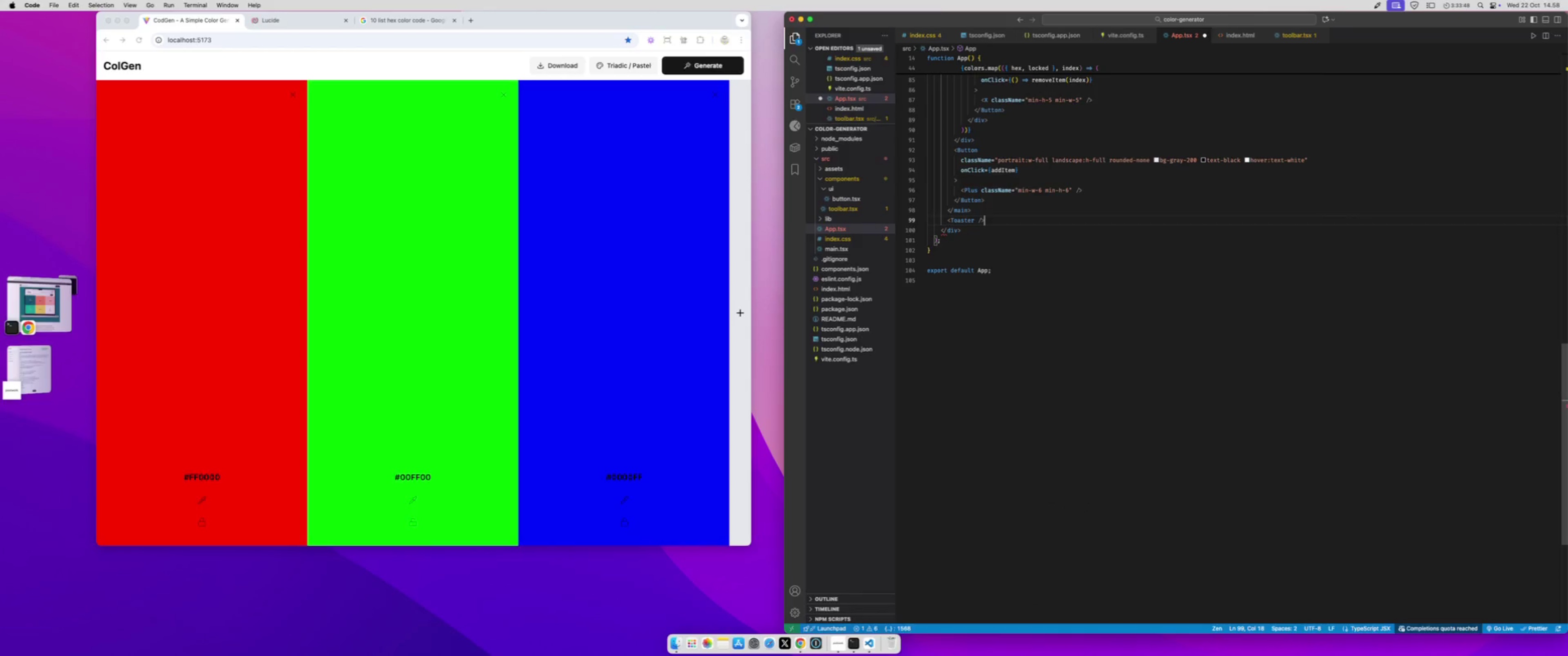 
key(Meta+S)
 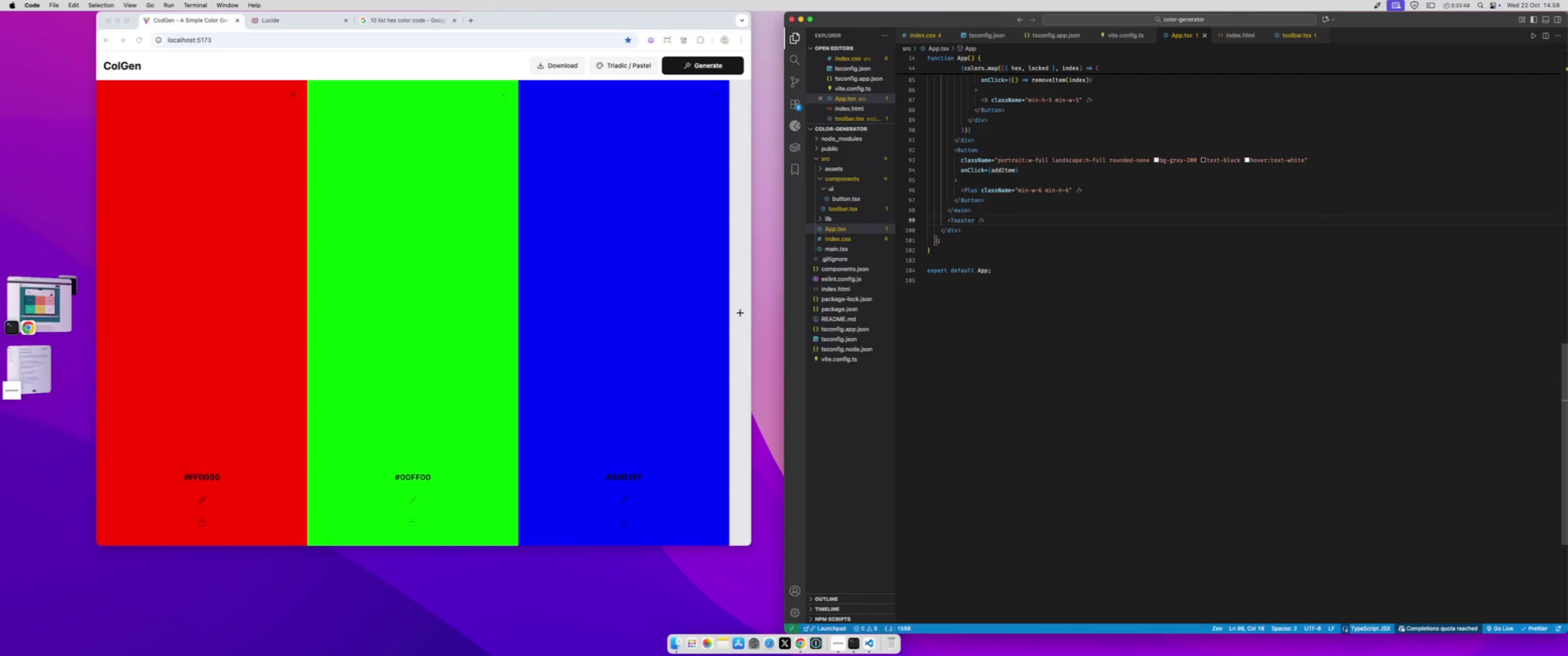 
scroll: coordinate [1004, 210], scroll_direction: up, amount: 260.0
 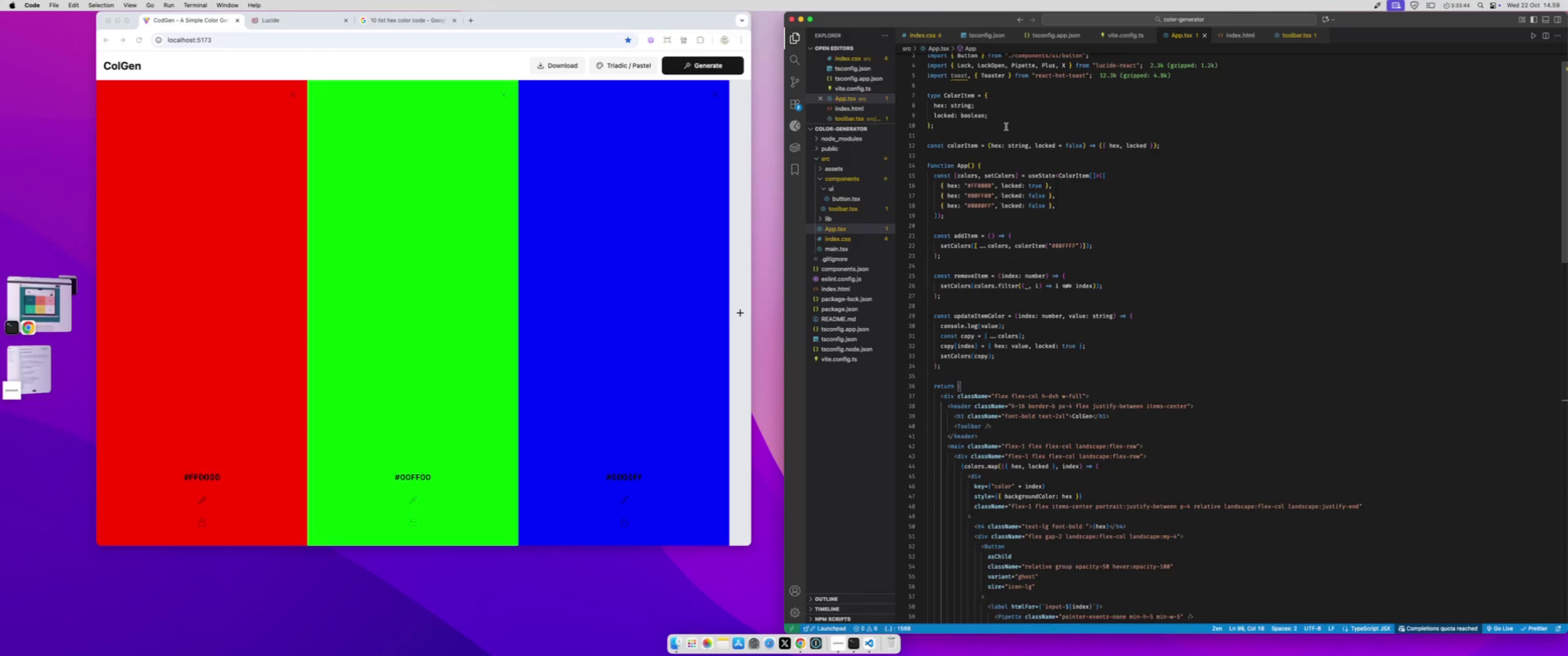 
left_click([1006, 128])
 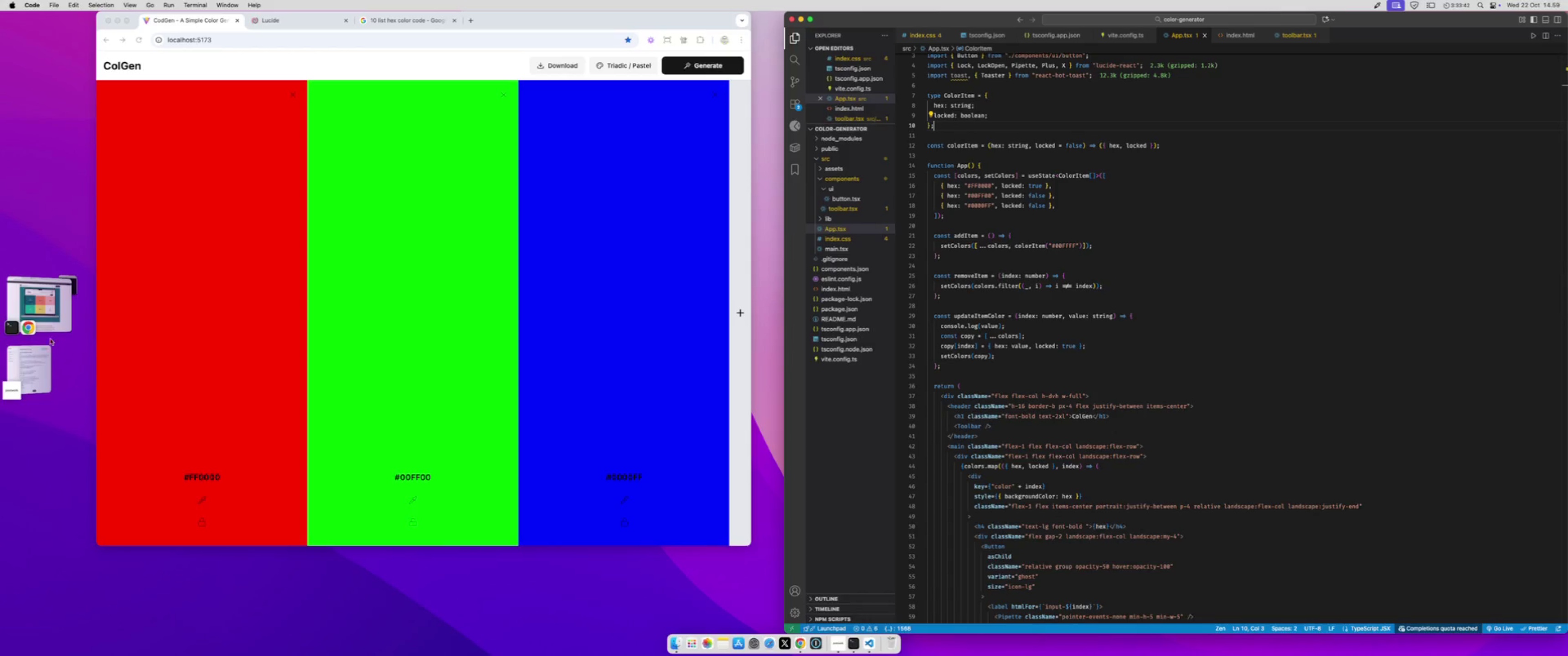 
left_click([13, 364])